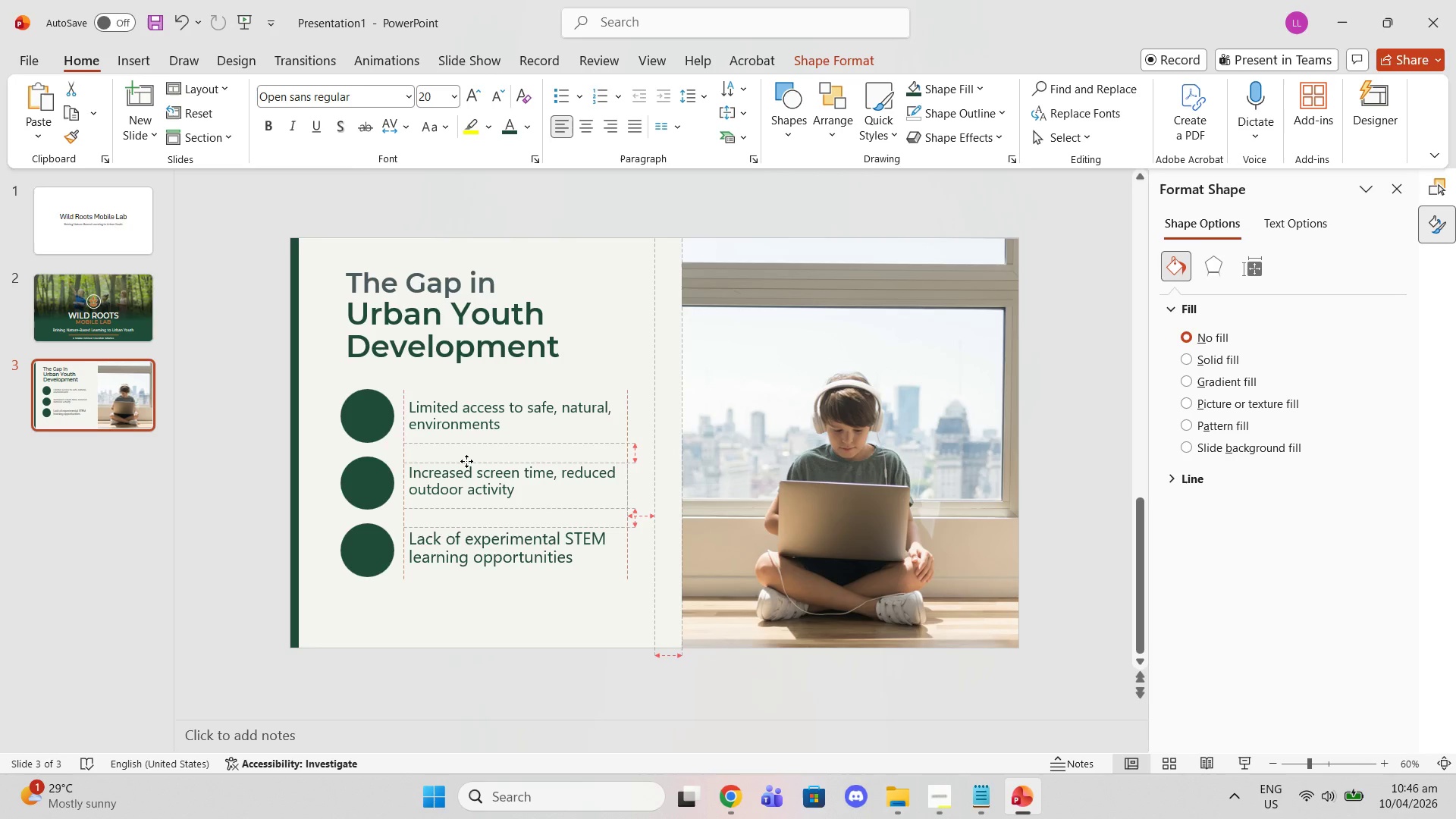 
wait(9.12)
 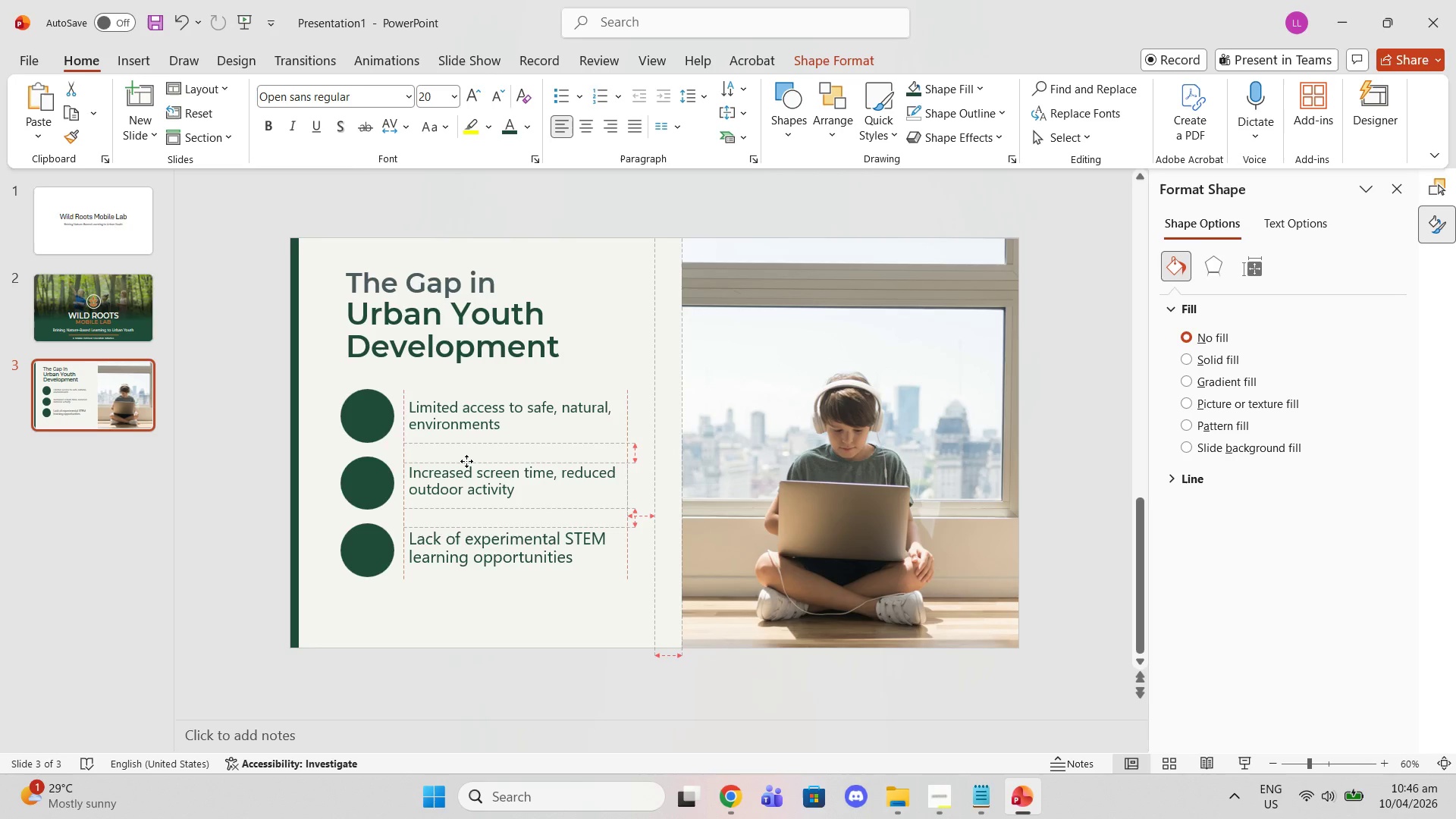 
left_click([440, 479])
 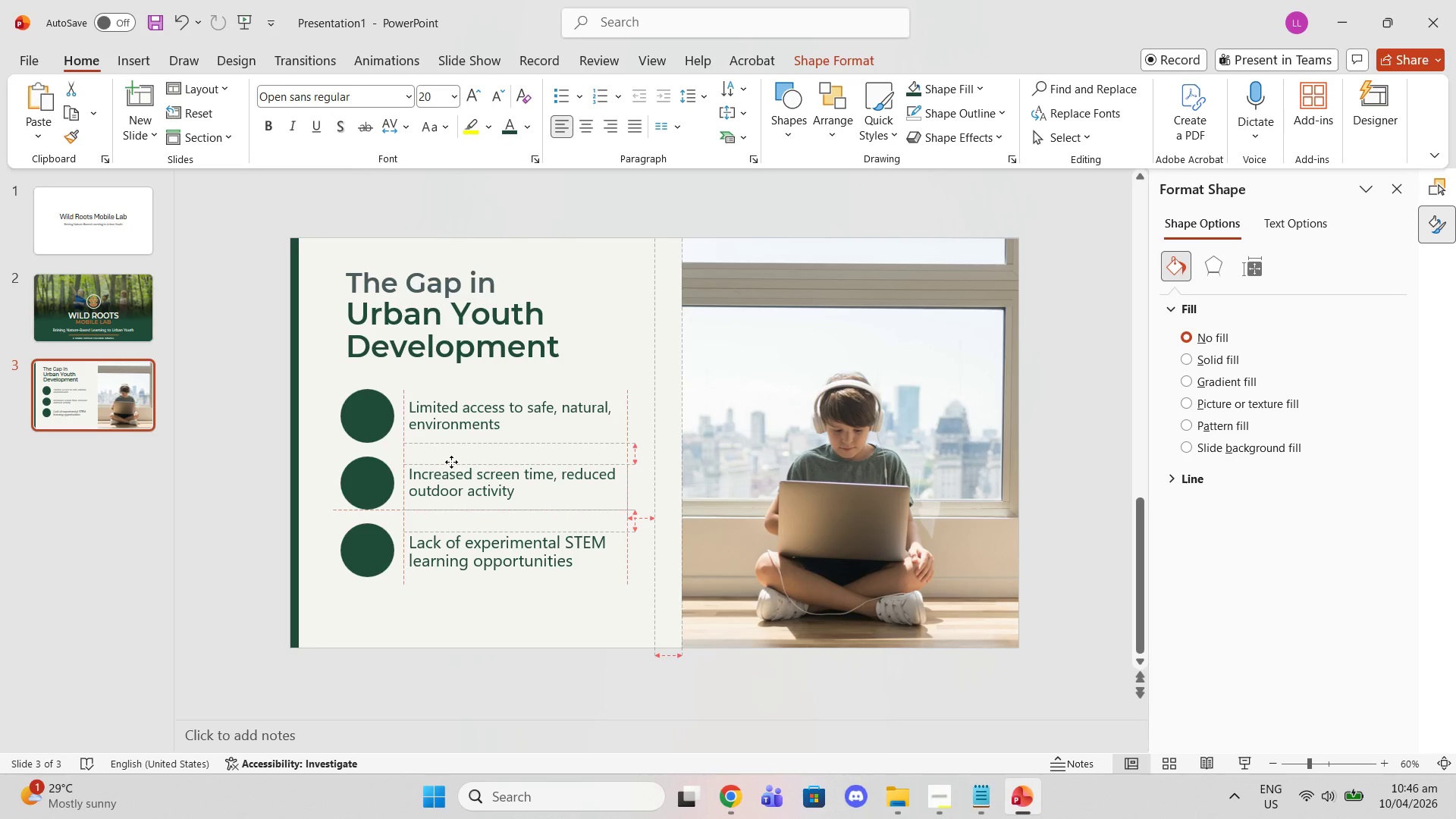 
left_click([461, 423])
 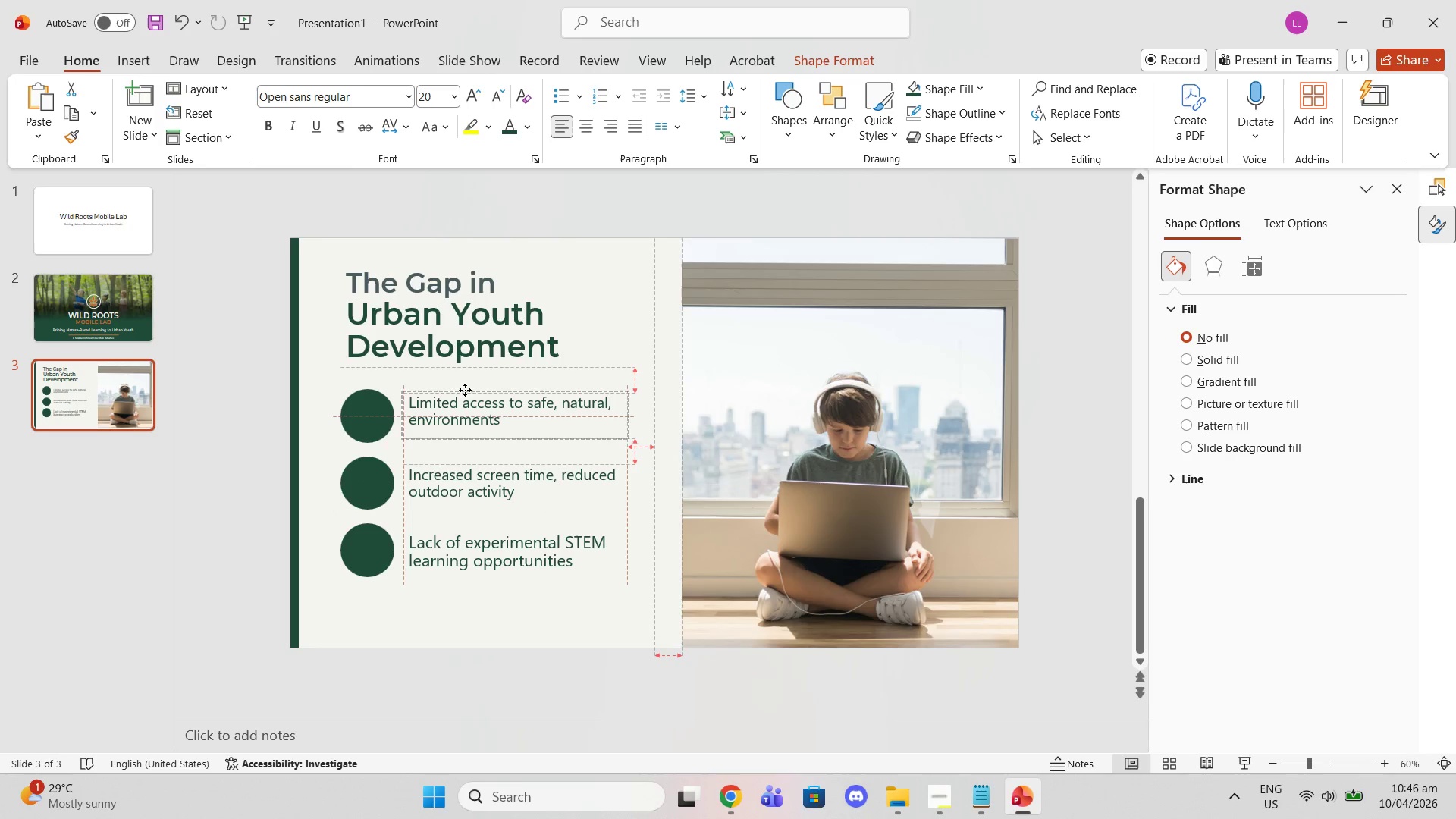 
wait(10.59)
 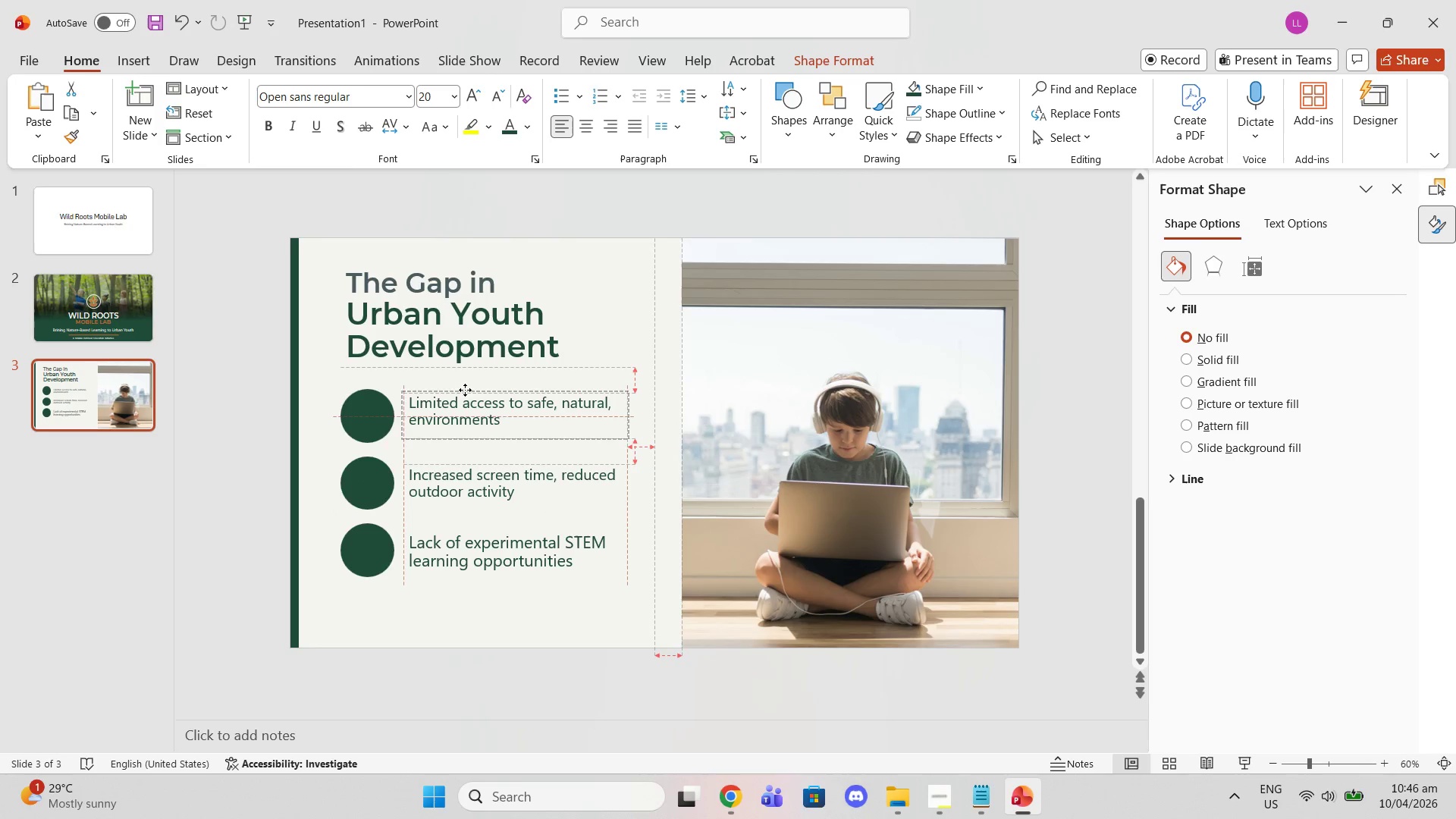 
left_click([563, 377])
 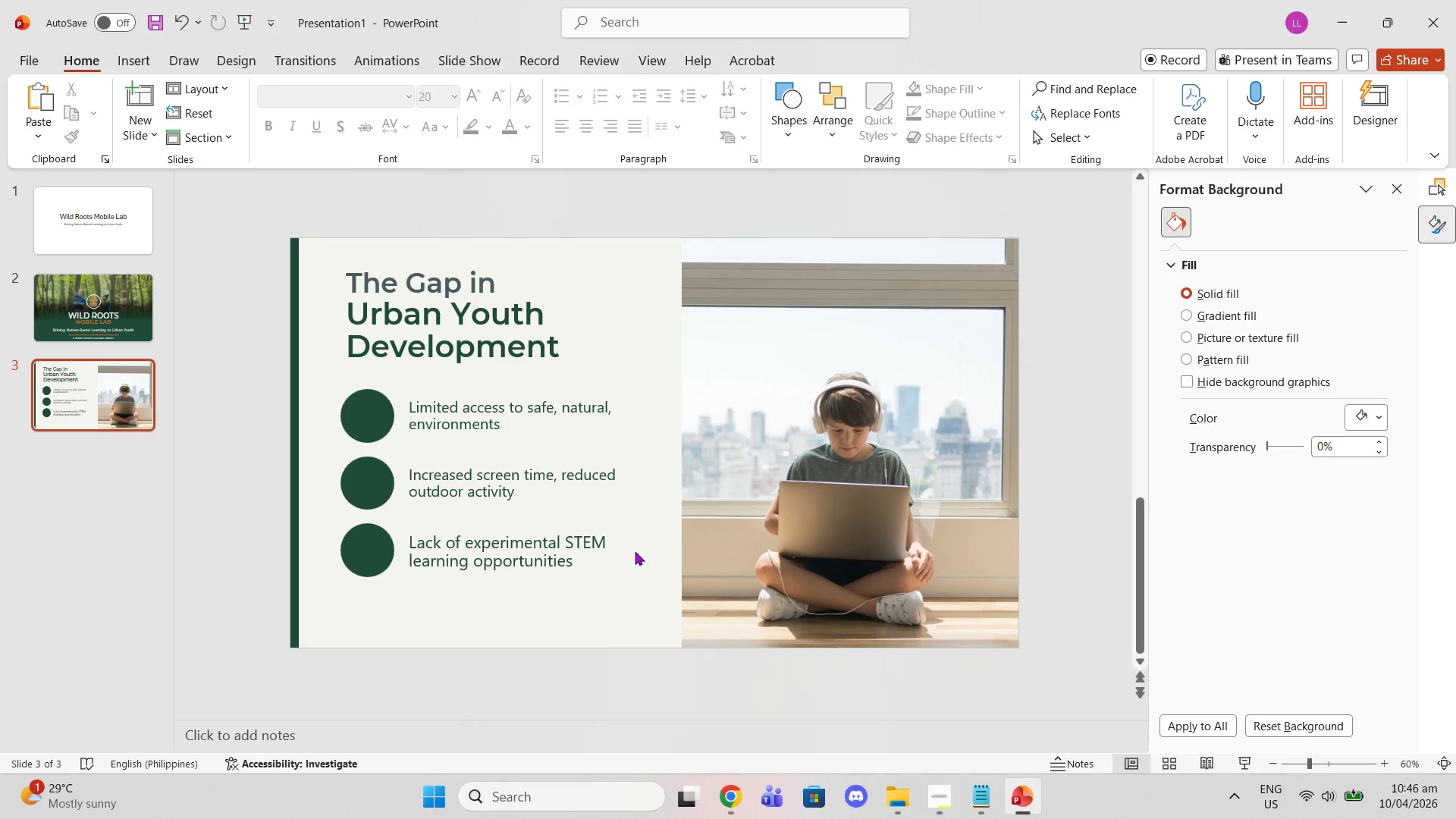 
left_click([387, 468])
 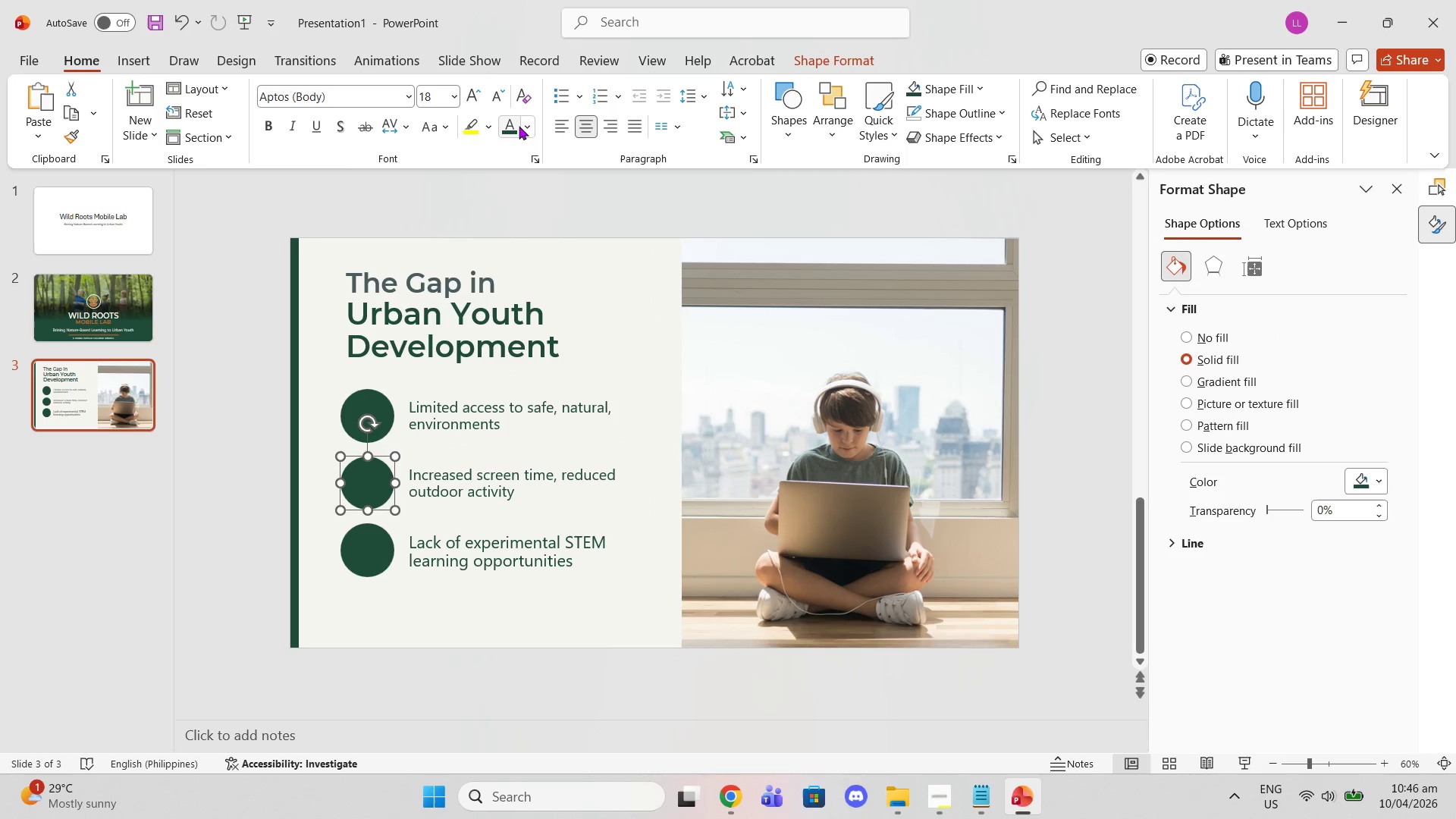 
left_click([533, 126])
 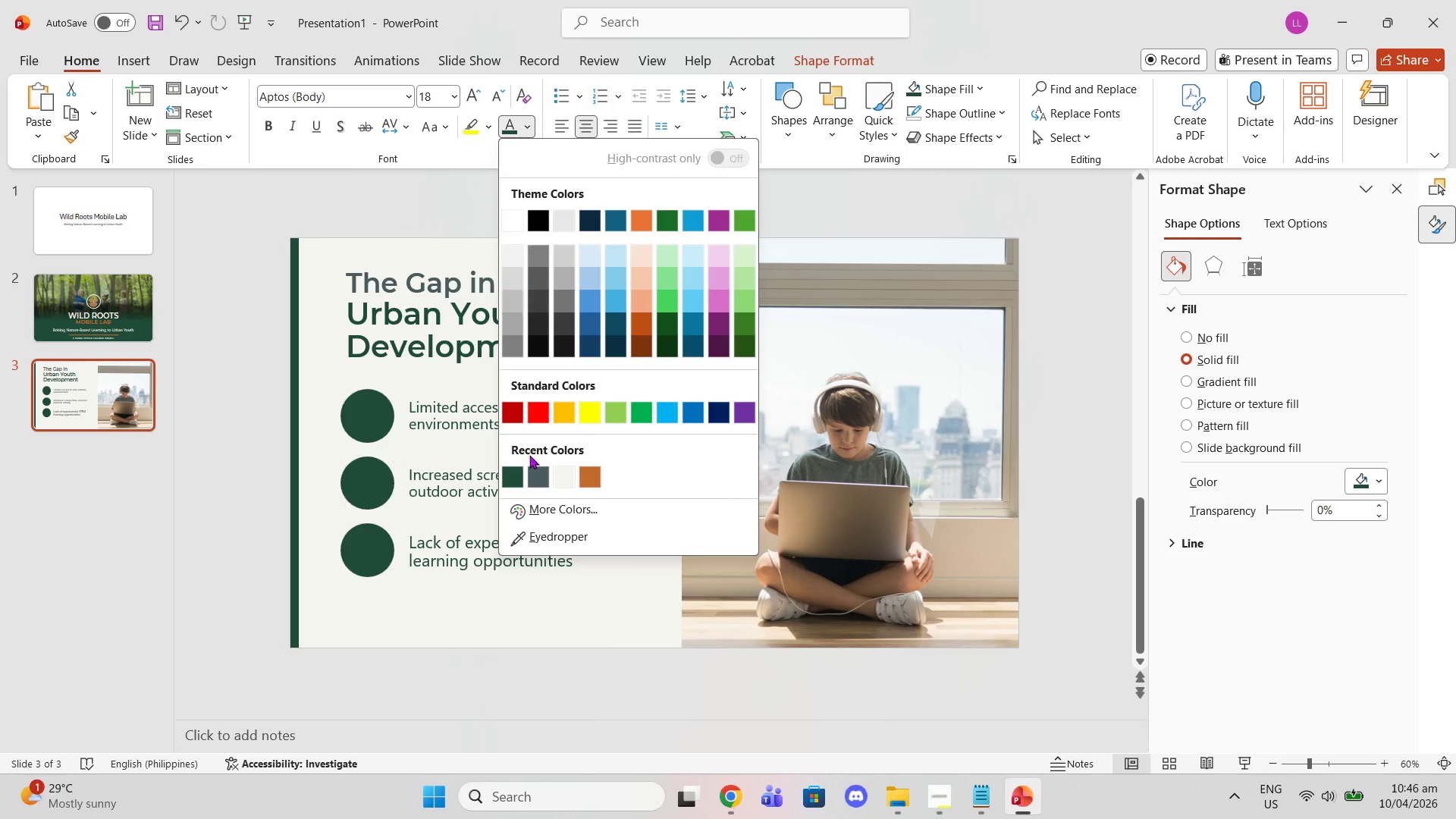 
left_click([541, 471])
 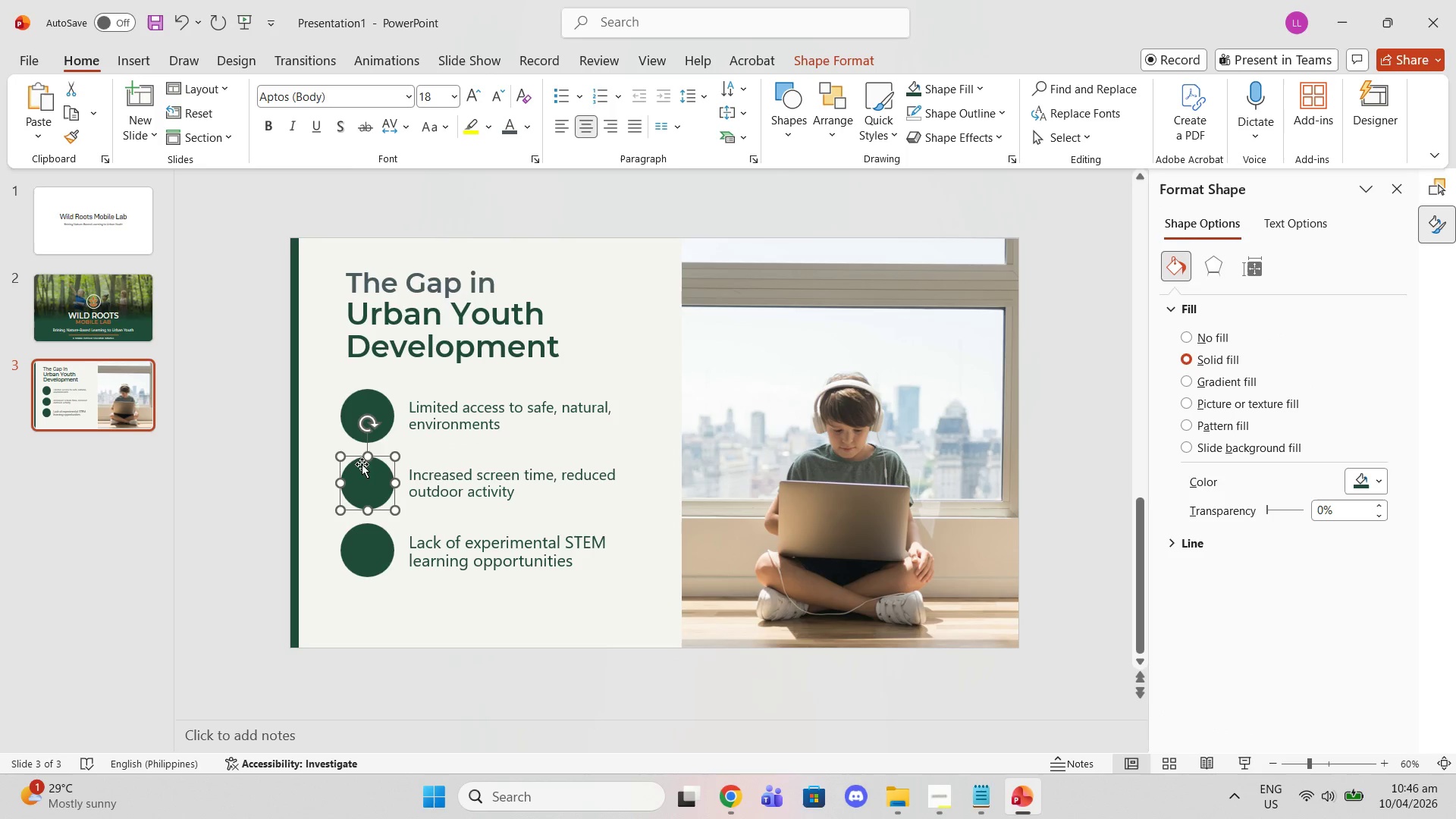 
double_click([366, 473])
 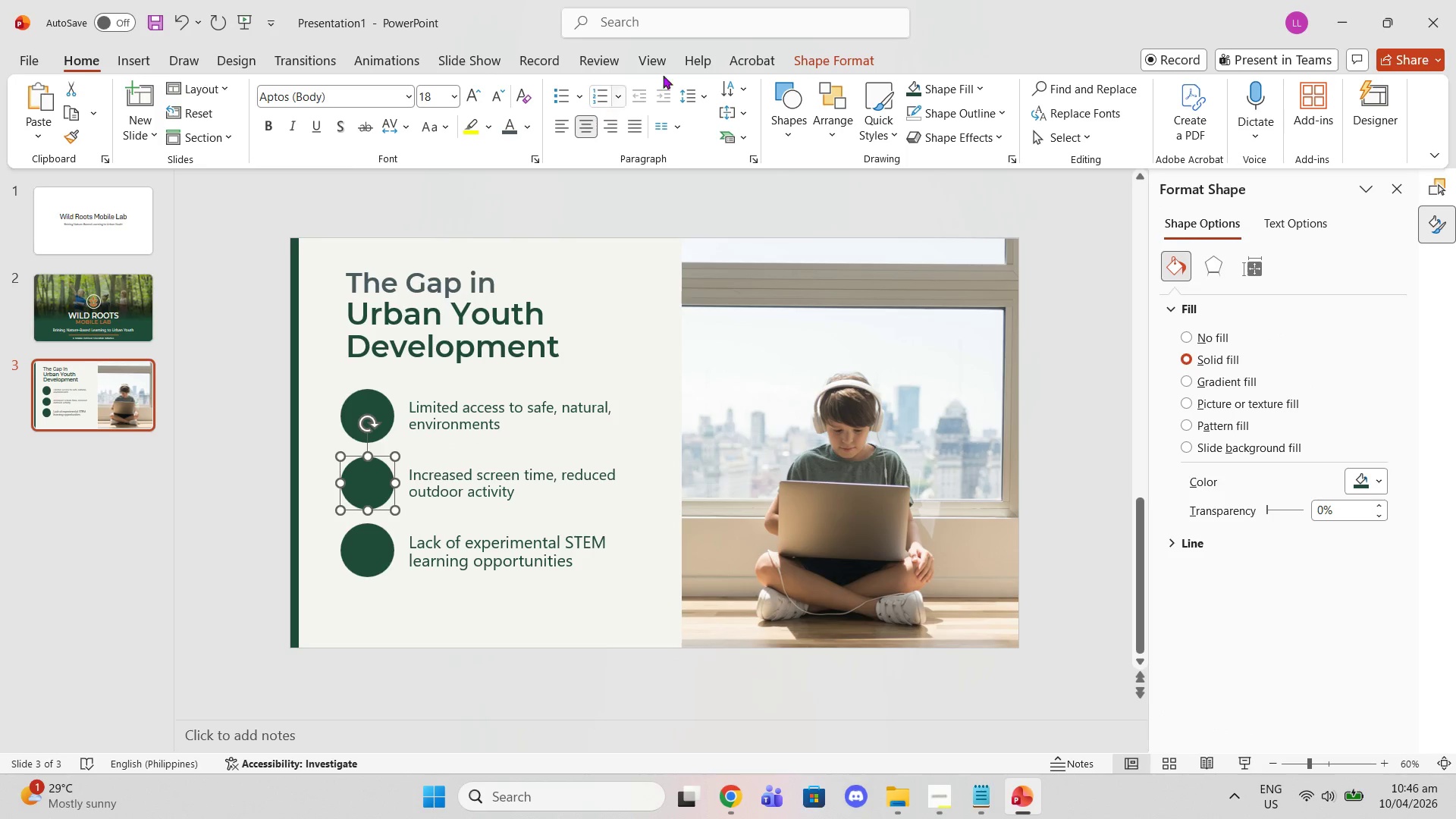 
left_click([977, 93])
 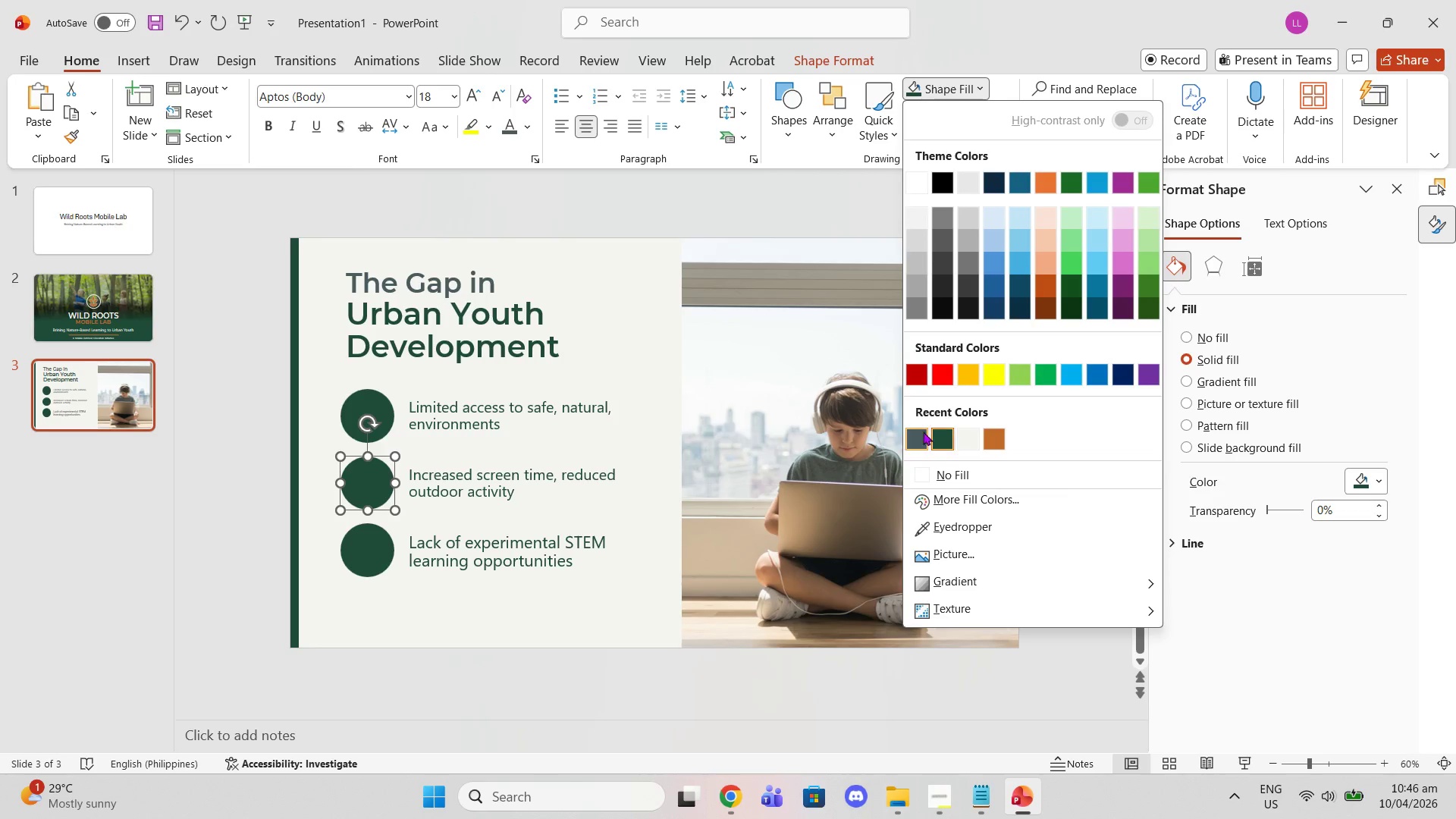 
left_click([907, 429])
 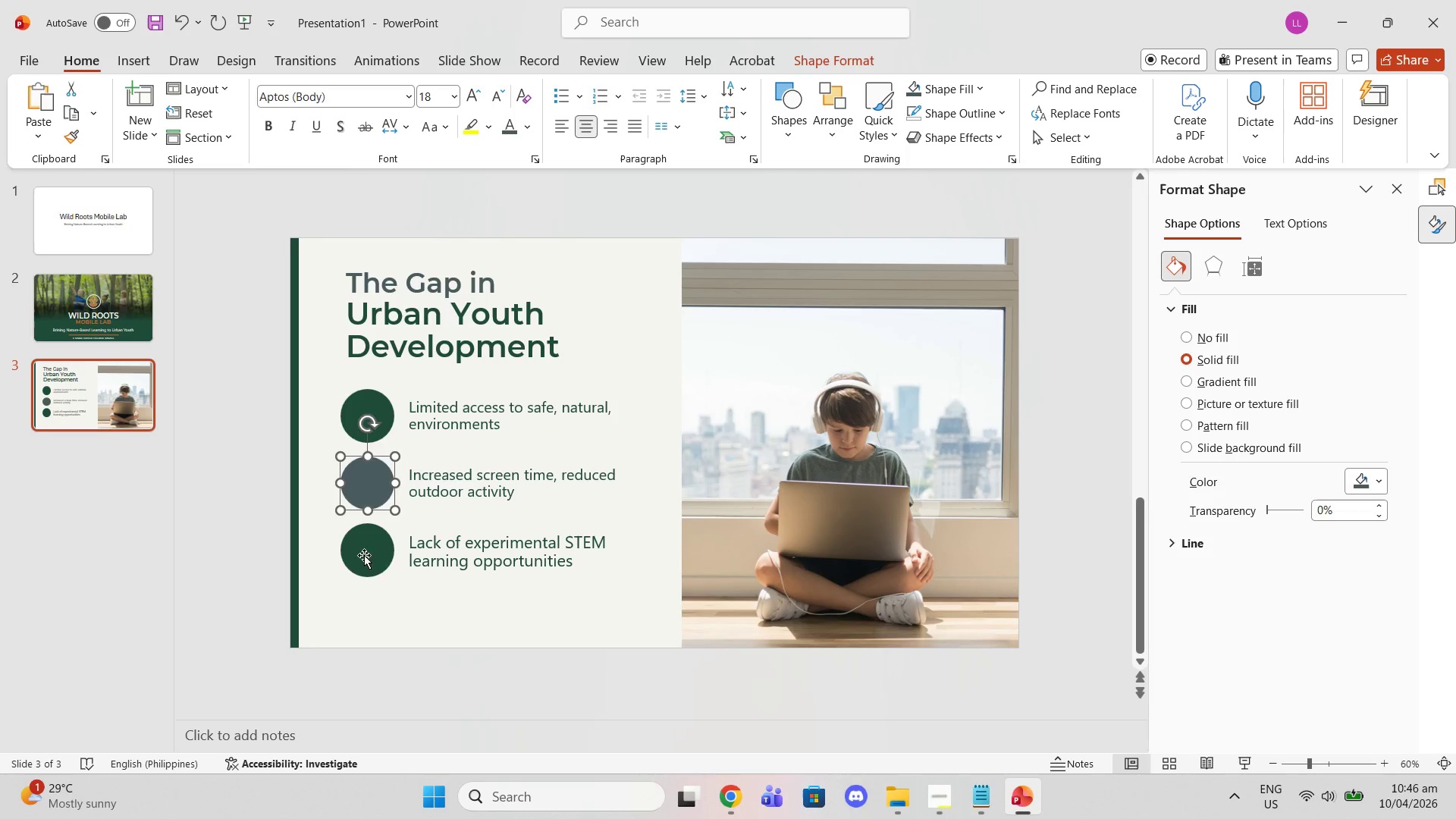 
left_click([372, 555])
 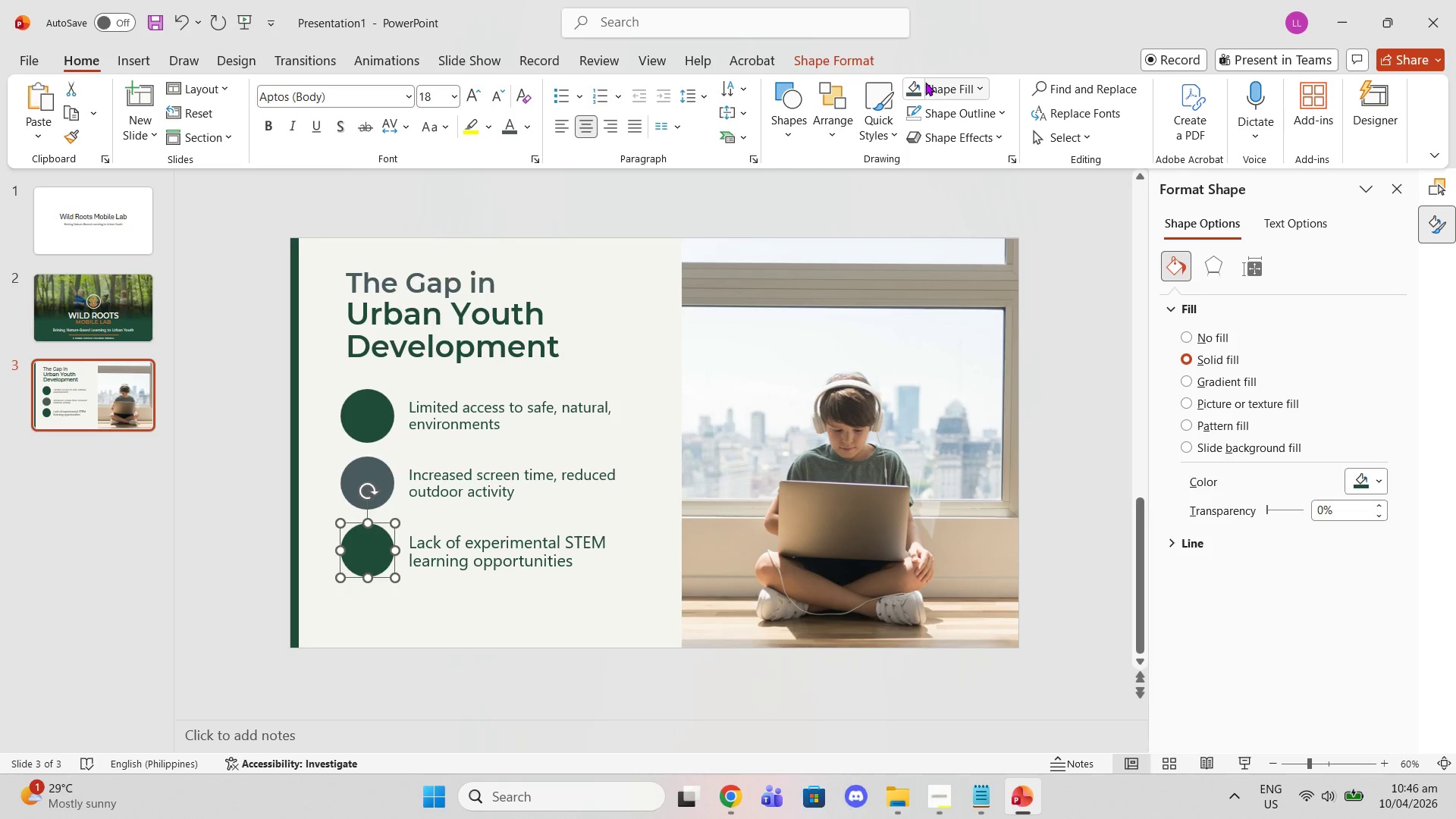 
left_click([984, 90])
 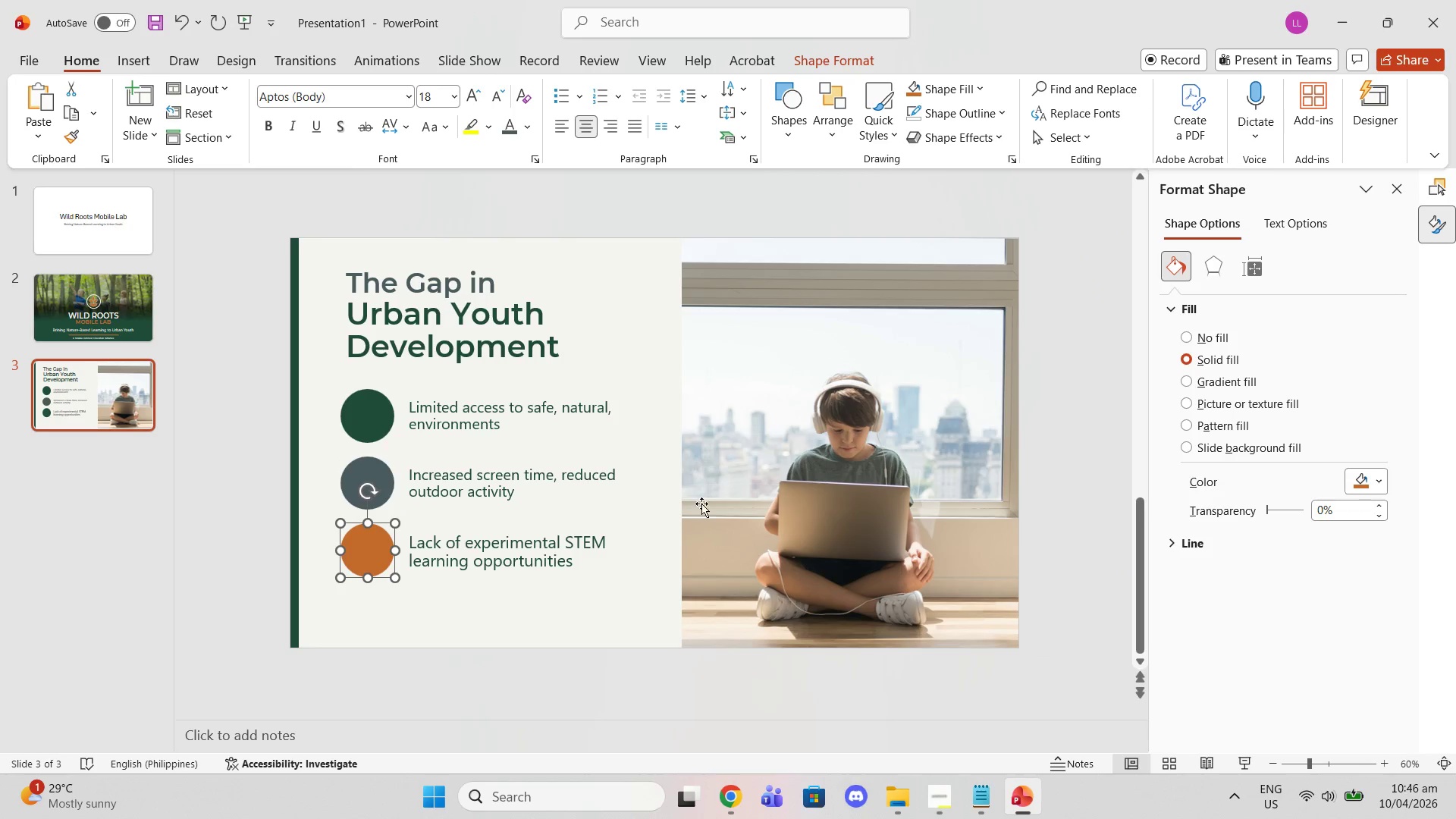 
left_click([658, 169])
 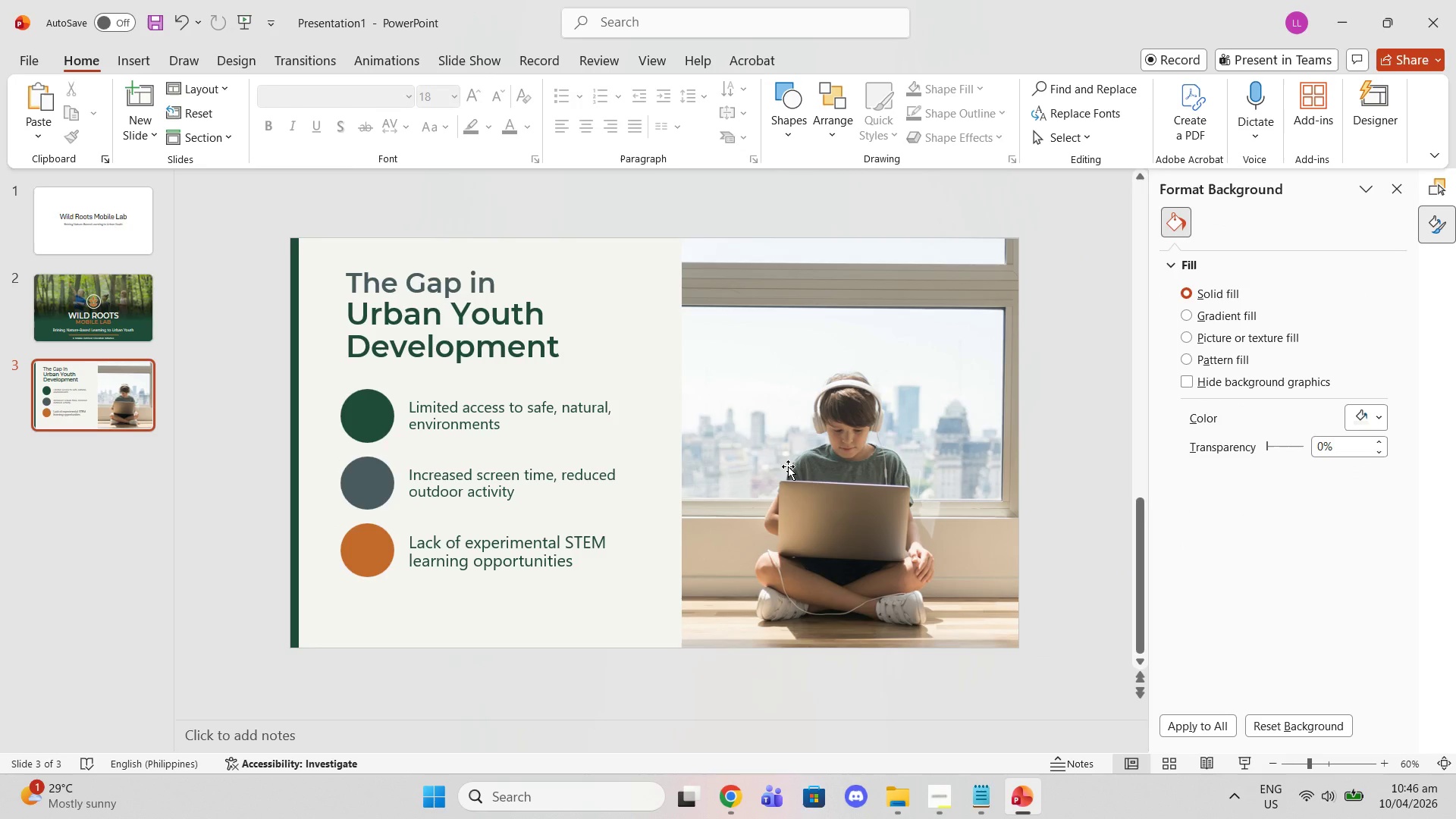 
wait(6.48)
 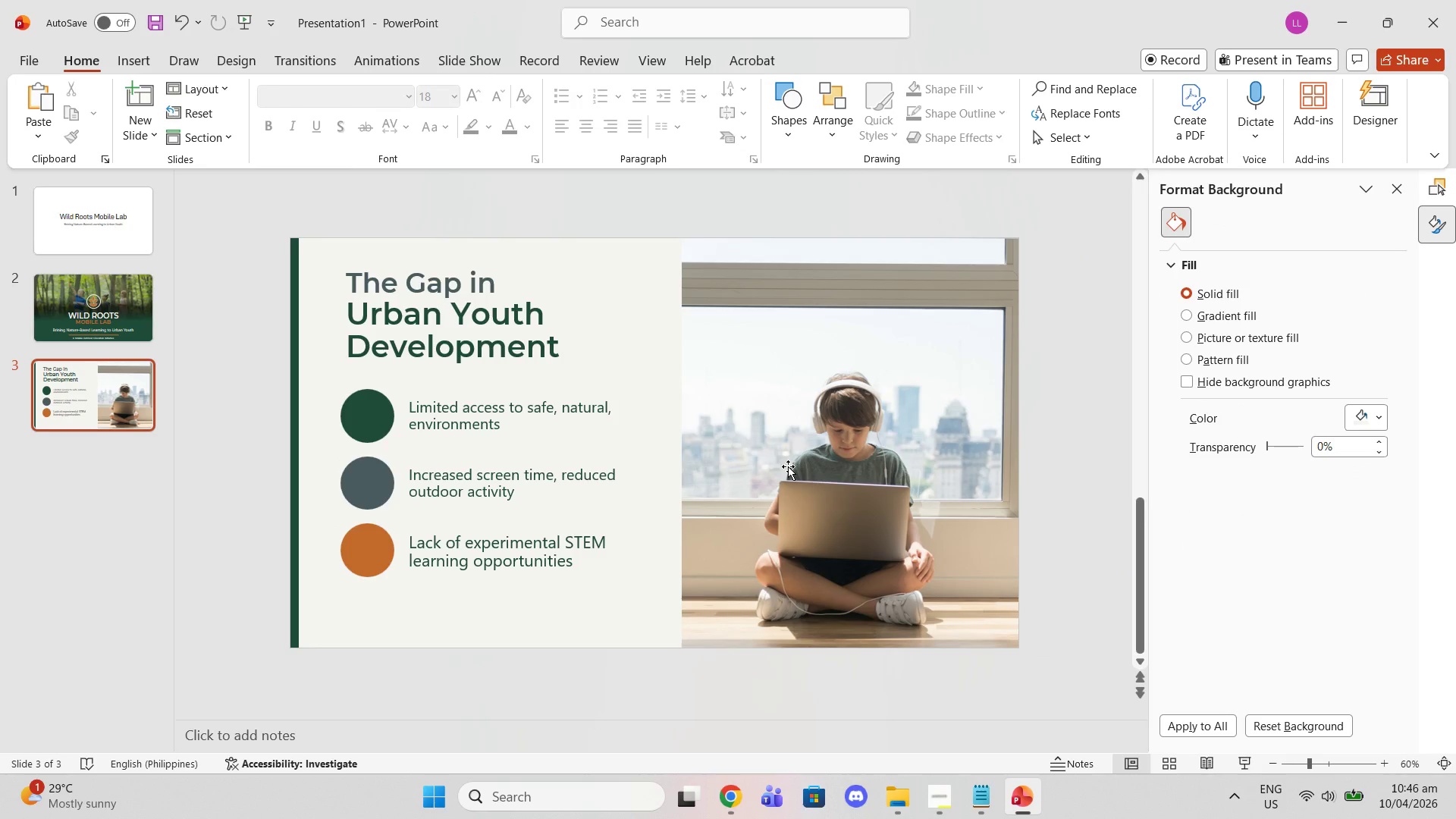 
left_click([123, 61])
 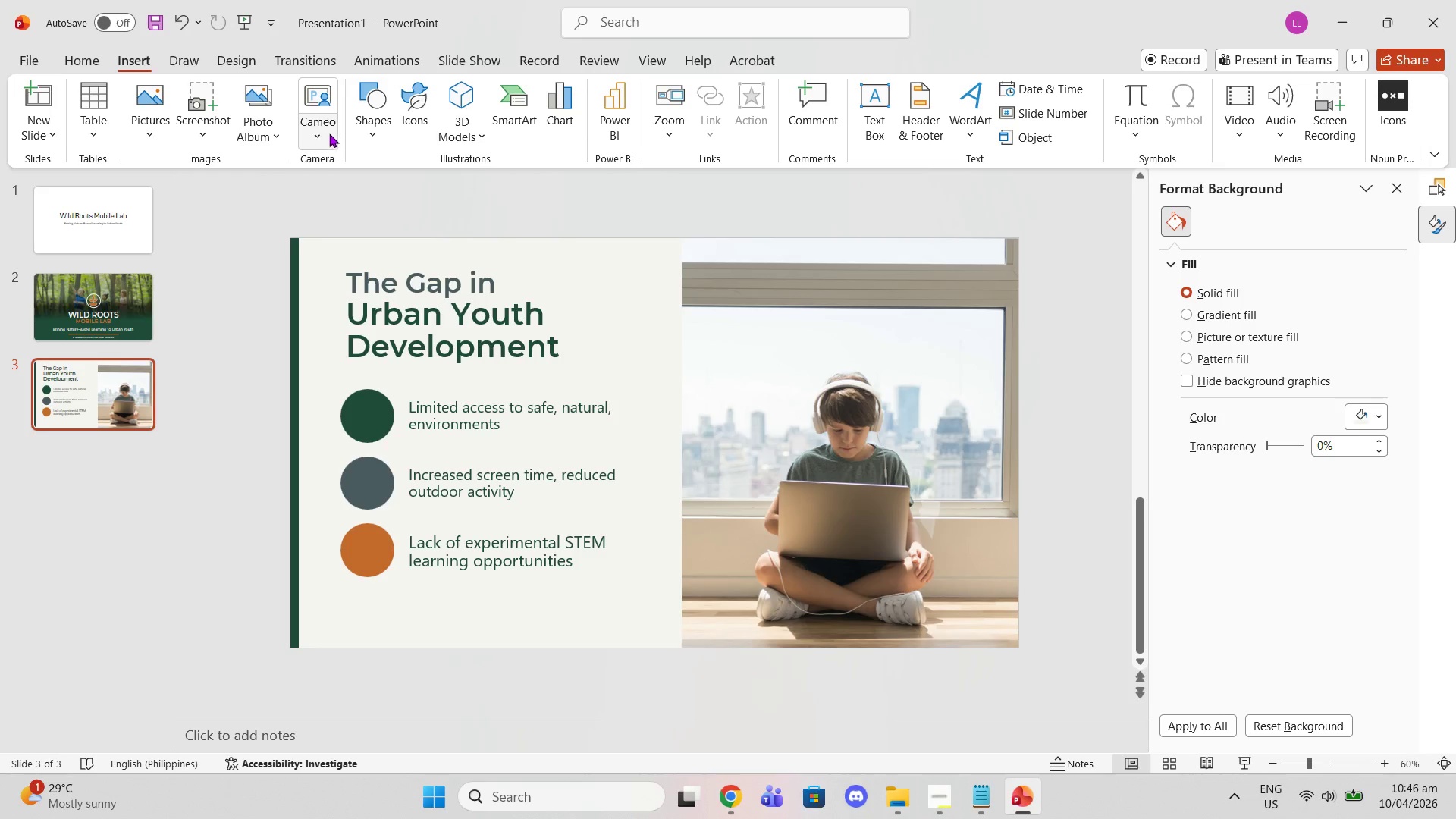 
left_click([420, 136])
 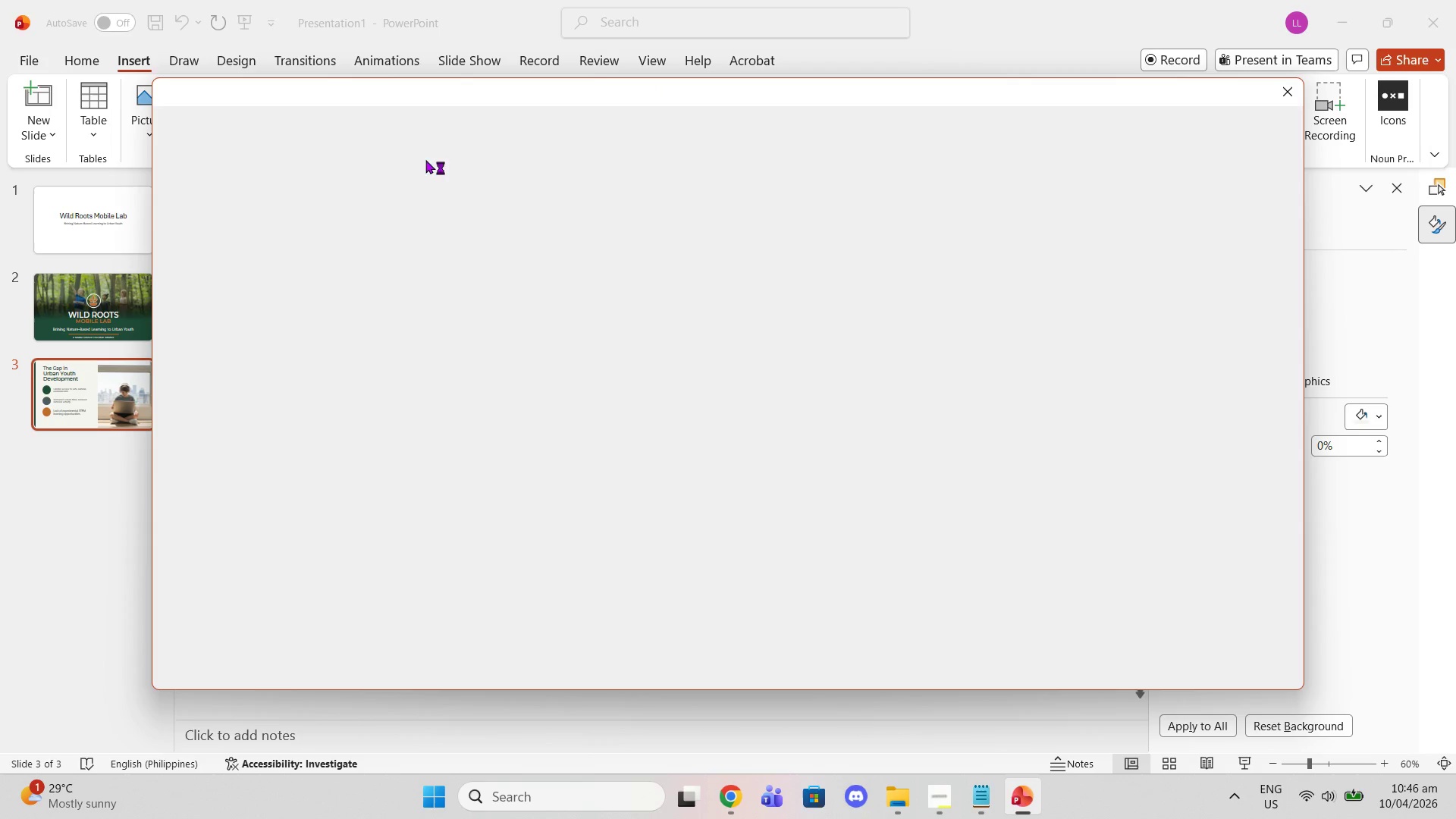 
mouse_move([415, 184])
 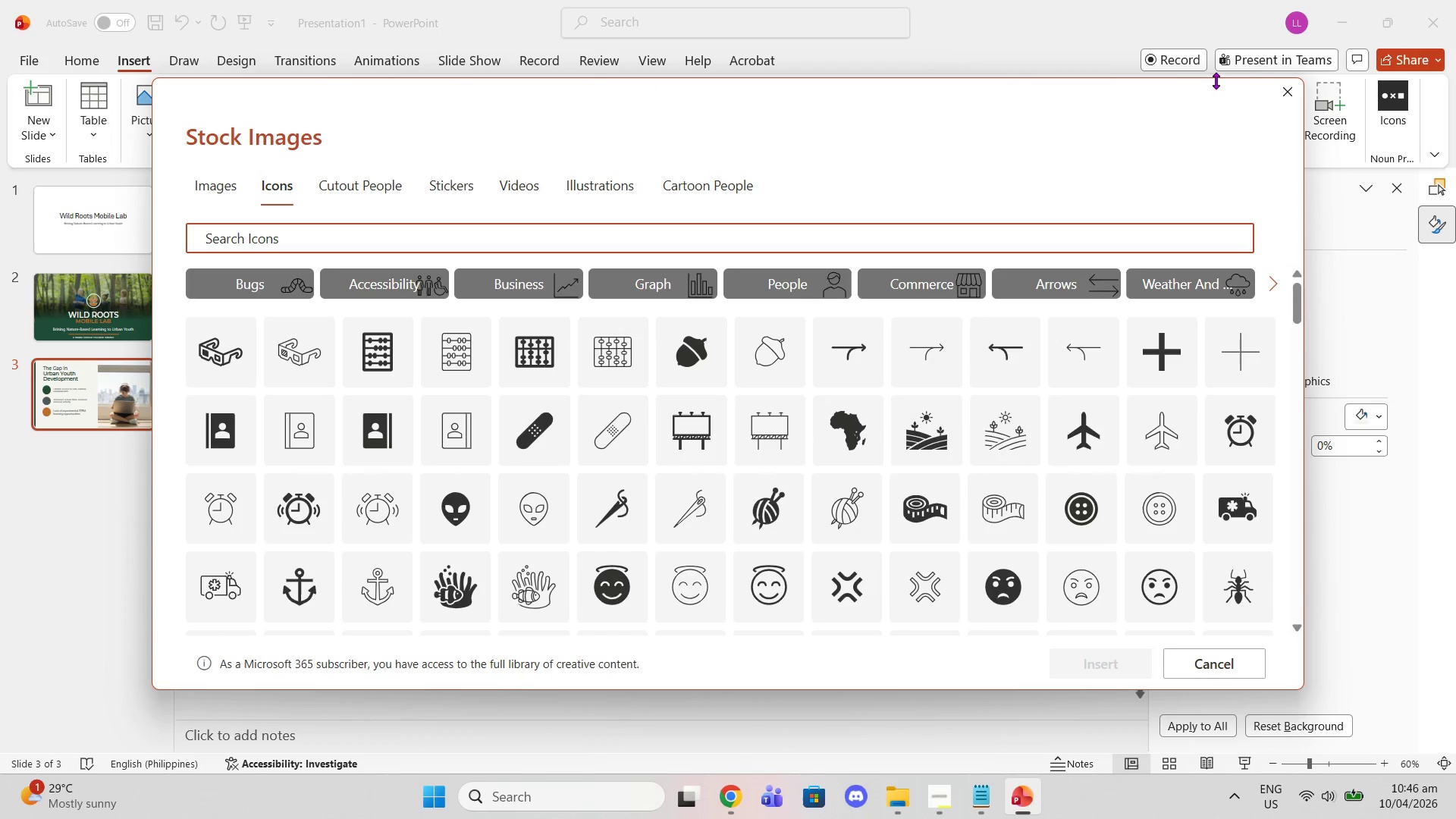 
left_click([1273, 91])
 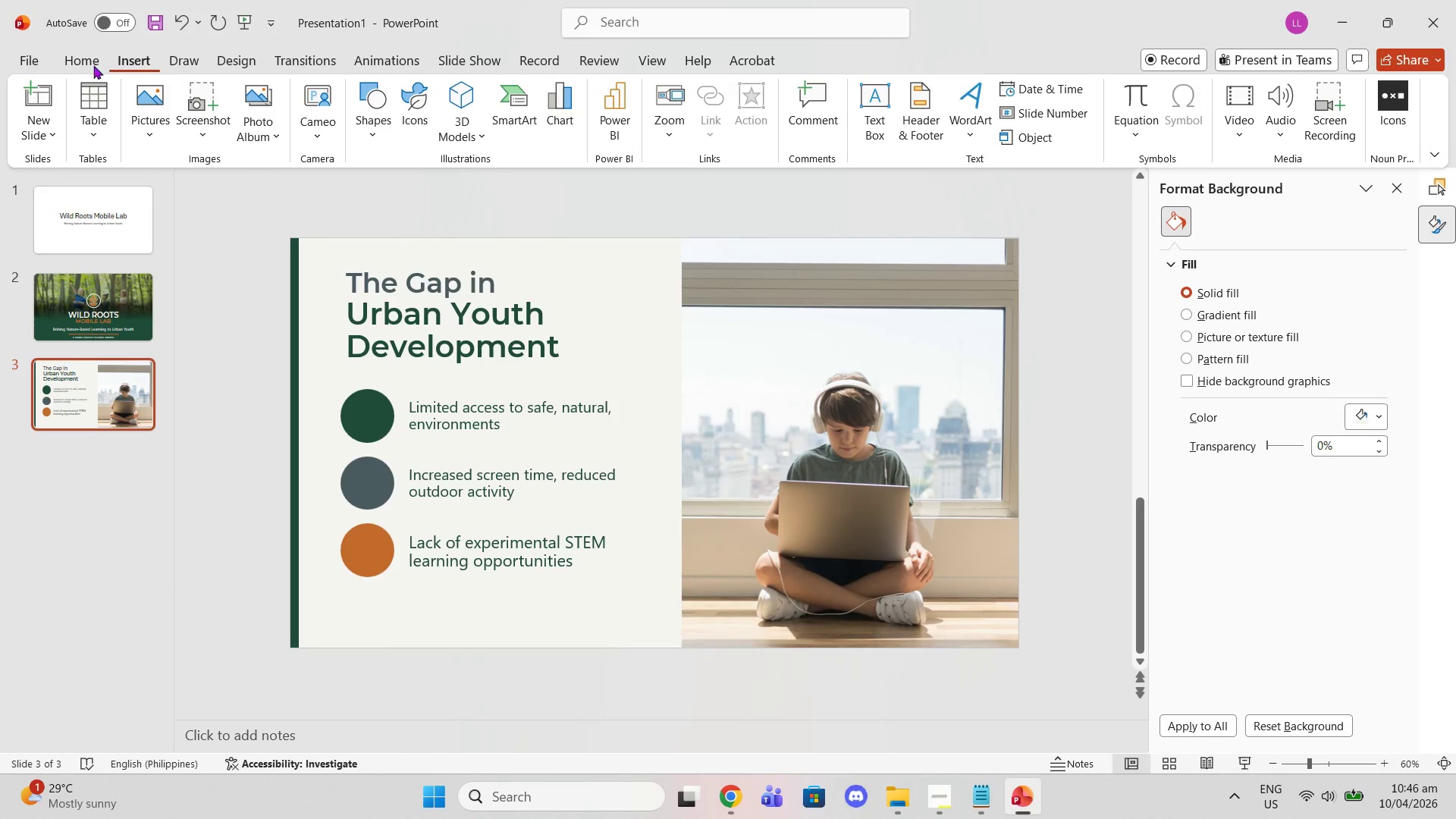 
left_click([79, 65])
 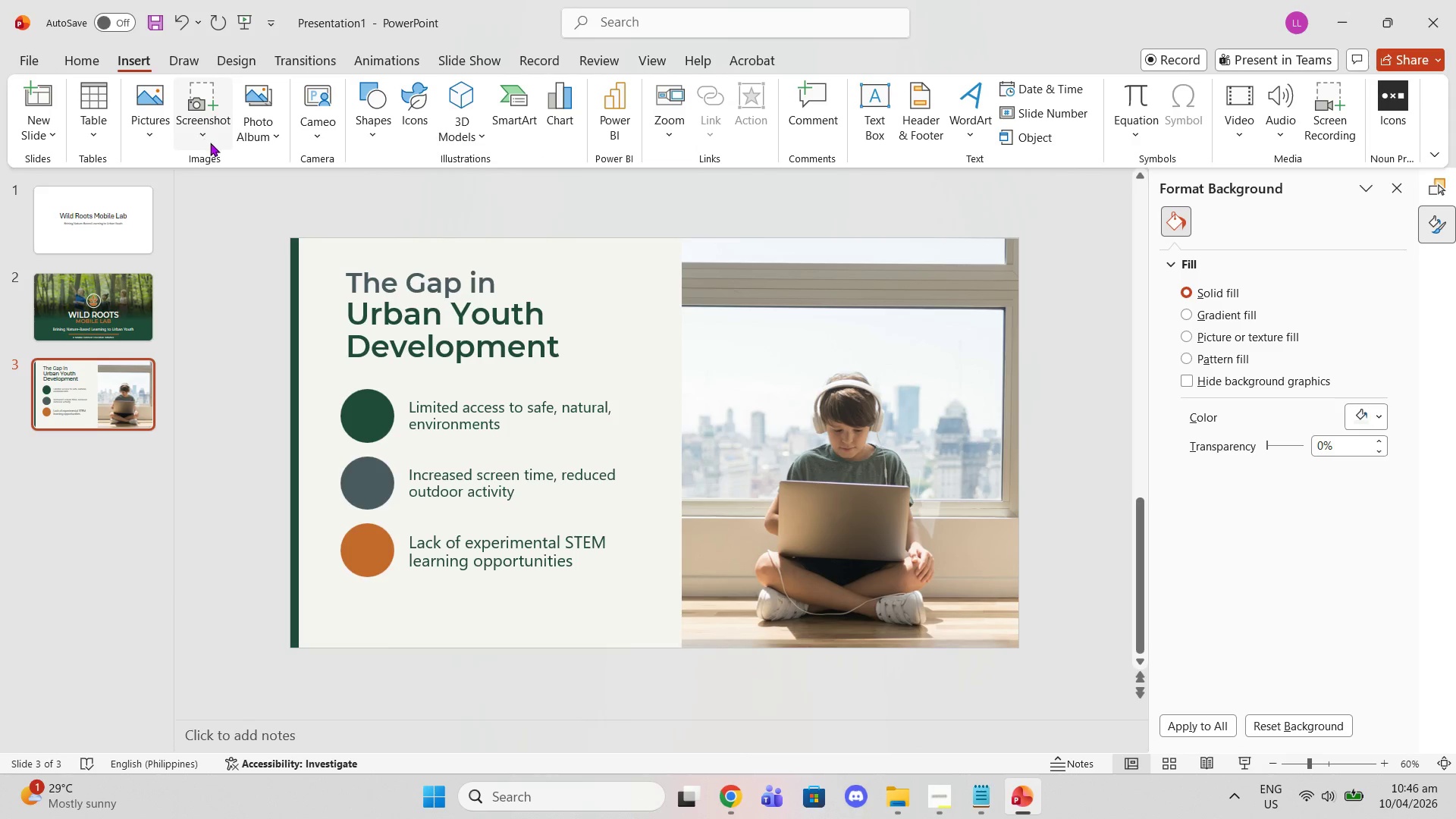 
left_click([142, 136])
 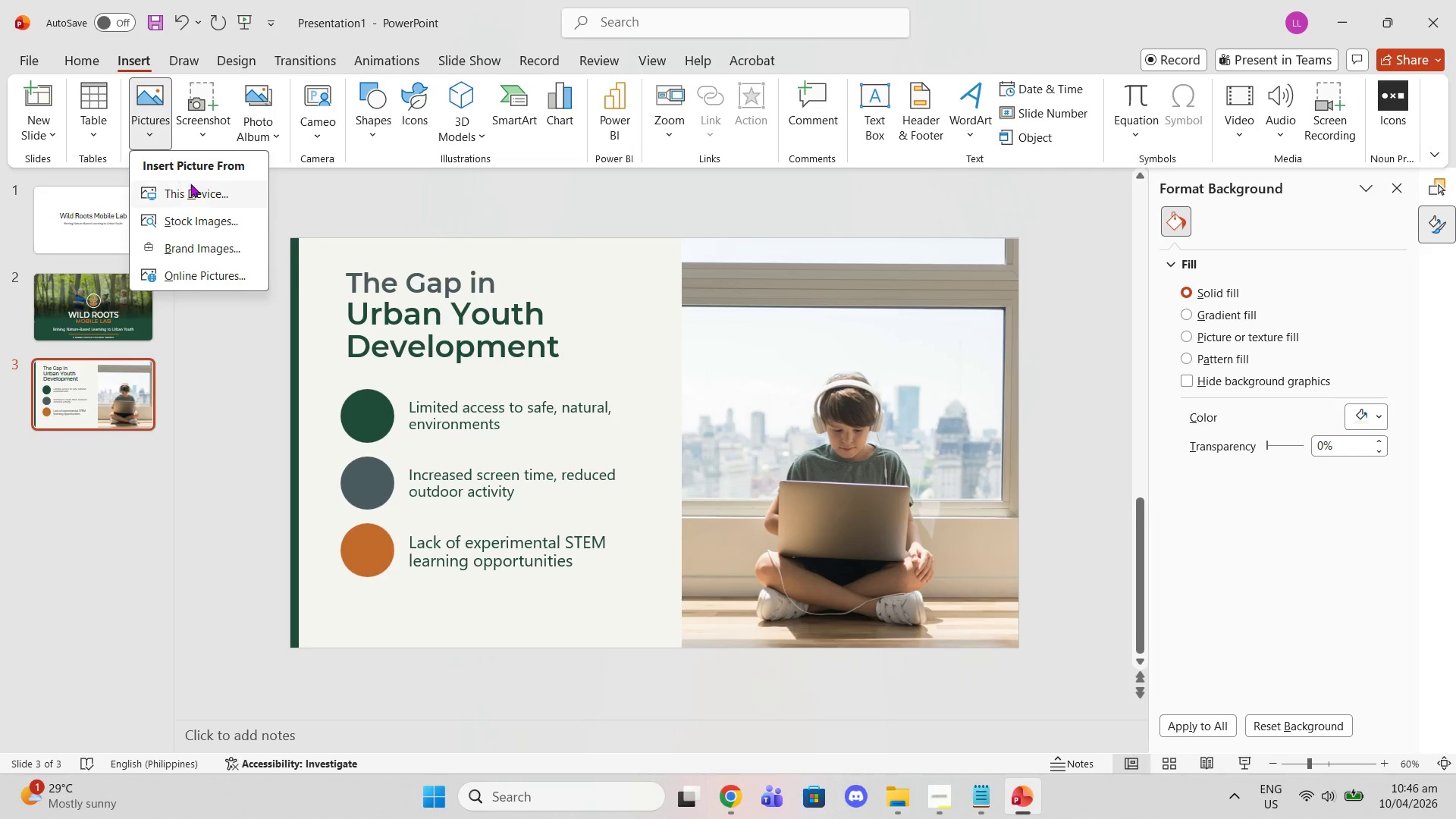 
left_click([191, 185])
 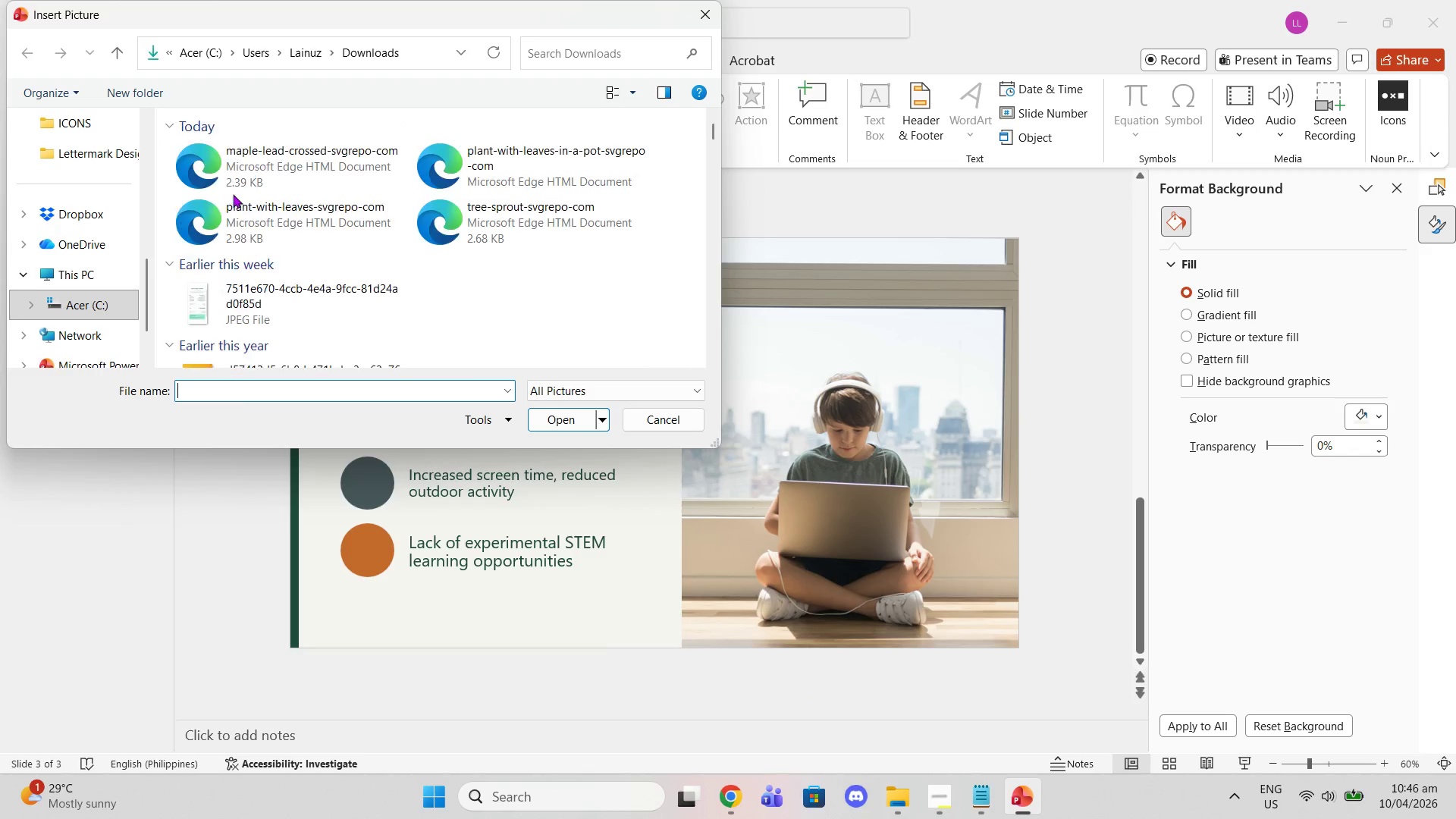 
left_click([231, 181])
 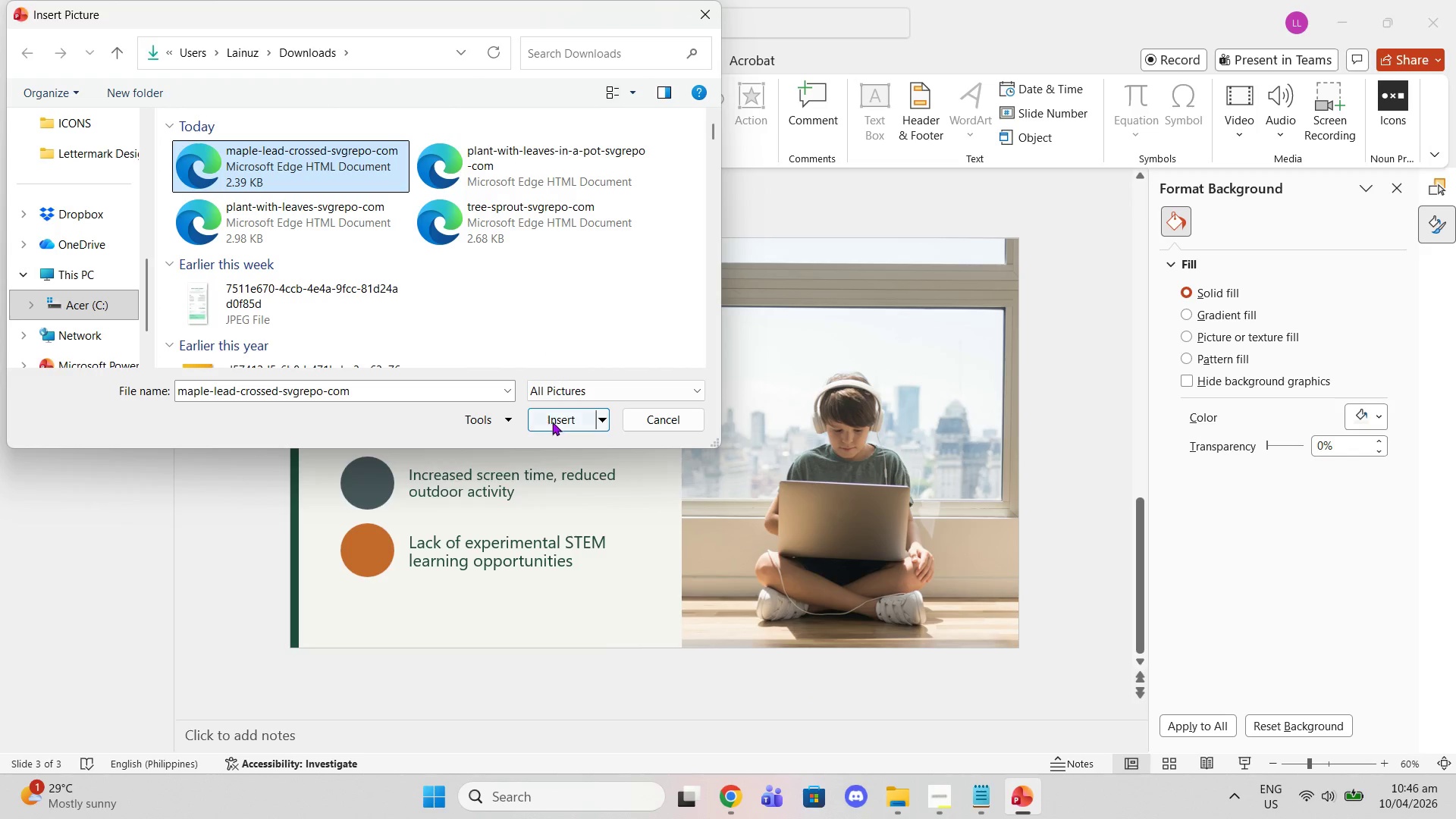 
left_click([555, 418])
 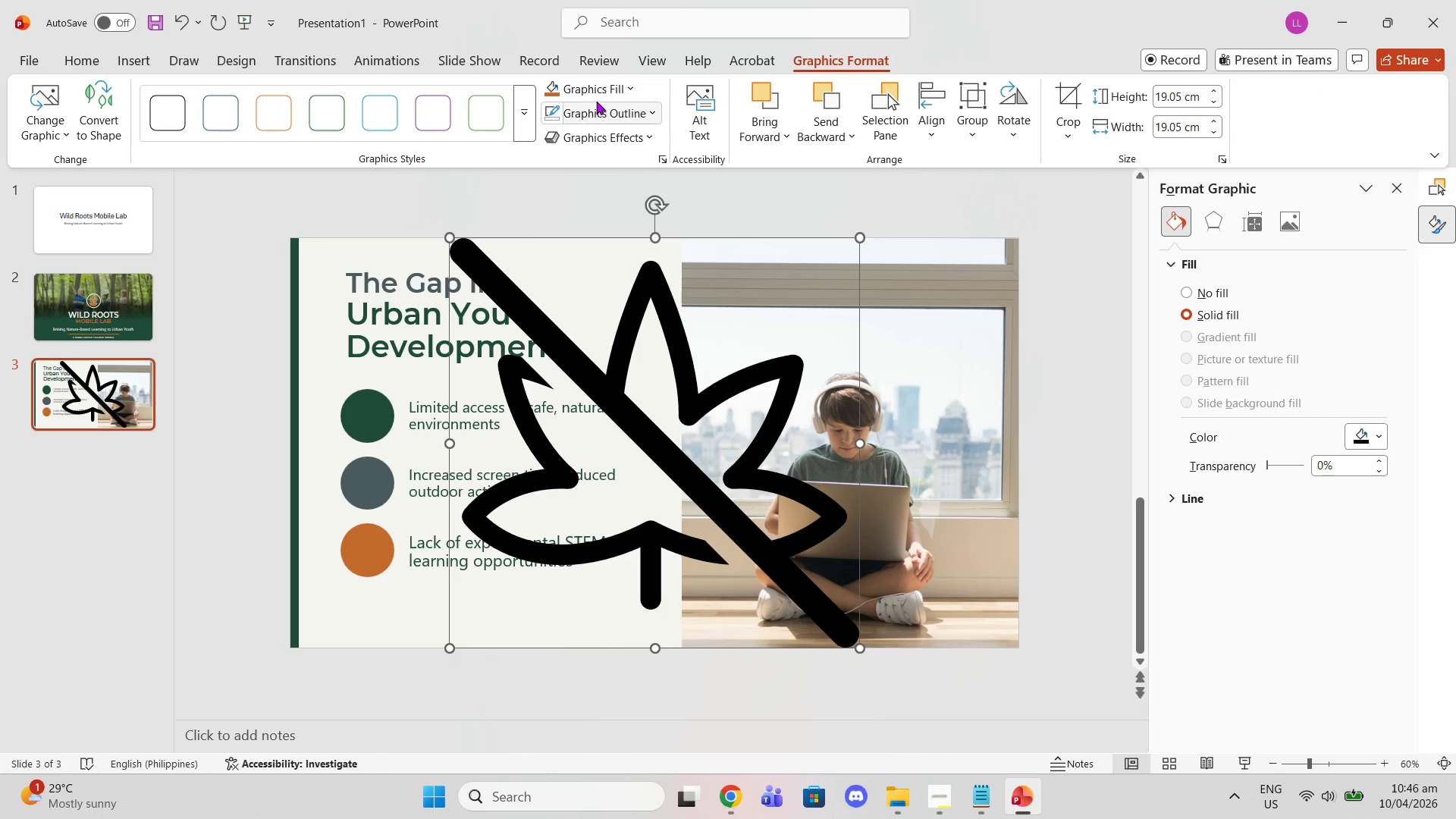 
left_click([601, 90])
 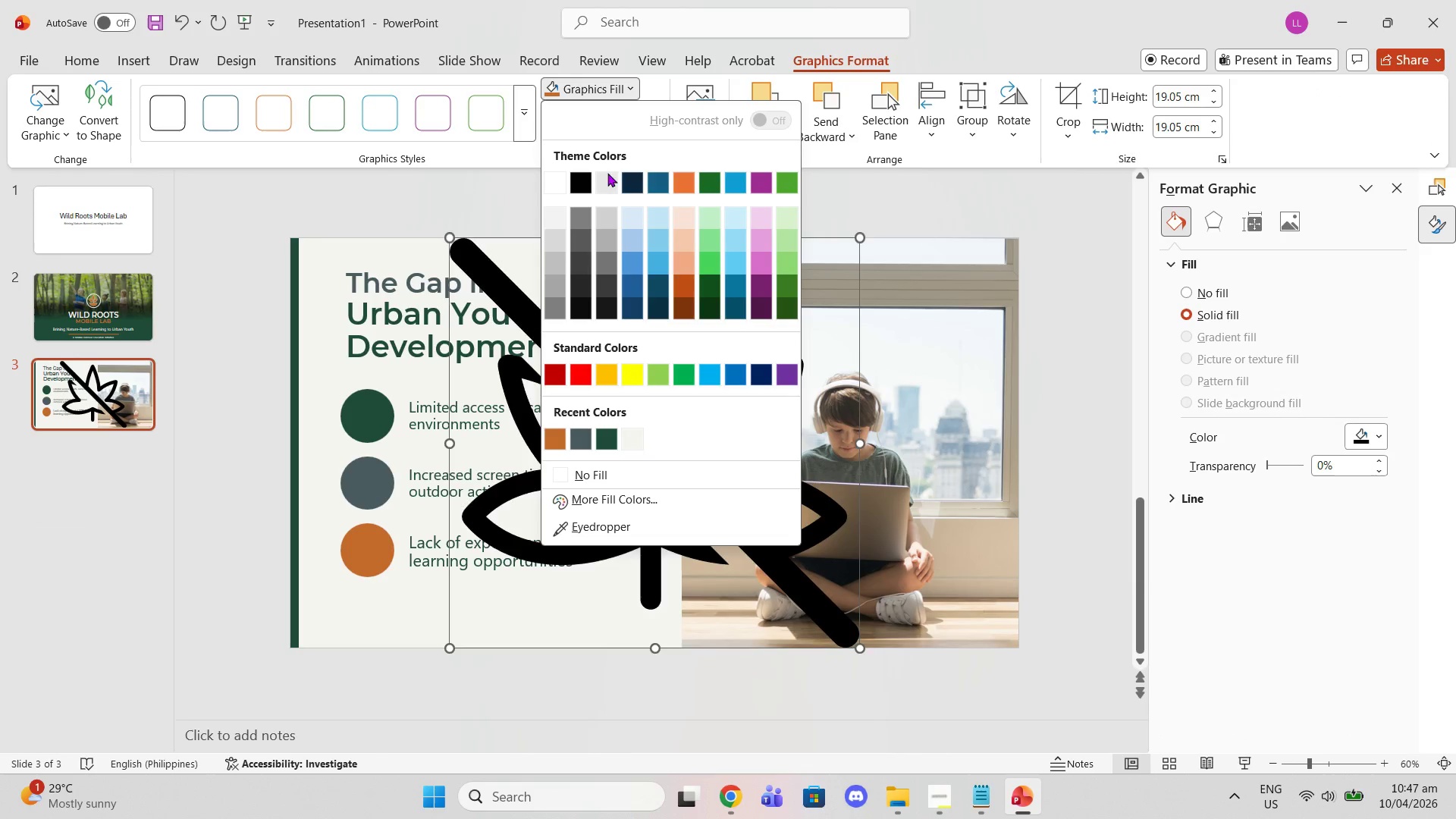 
left_click([636, 438])
 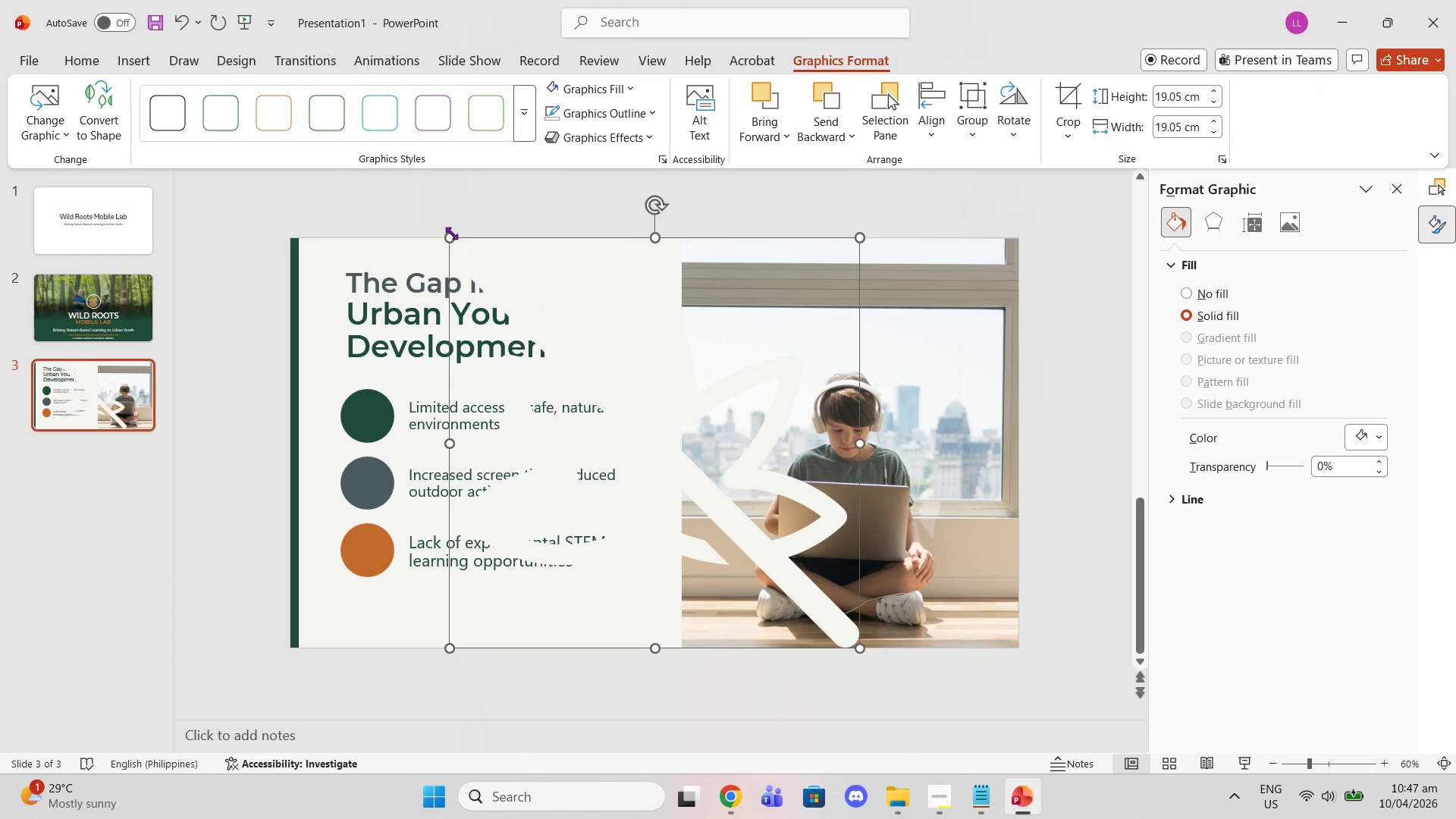 
left_click_drag(start_coordinate=[447, 237], to_coordinate=[772, 588])
 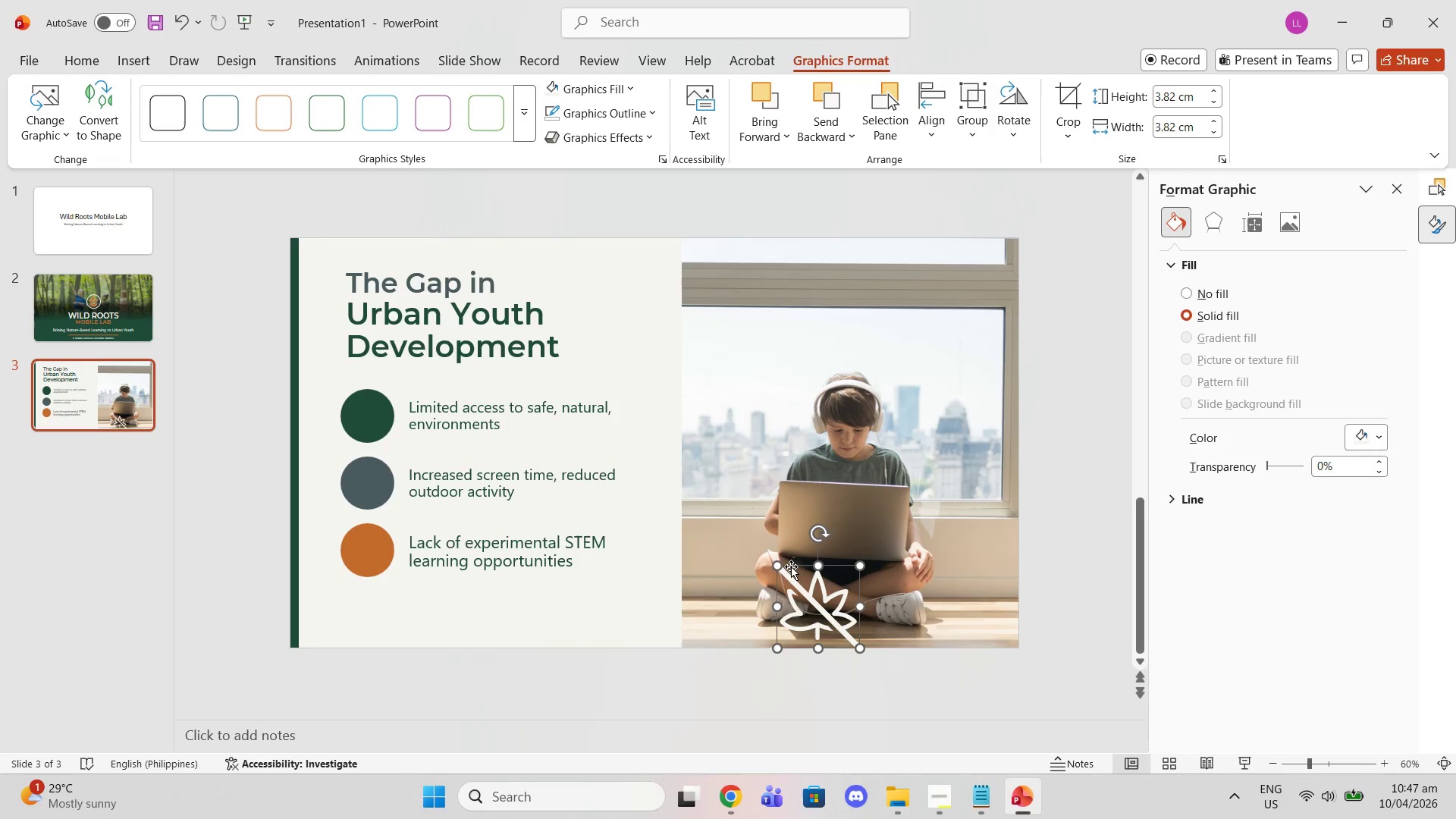 
left_click_drag(start_coordinate=[791, 566], to_coordinate=[350, 385])
 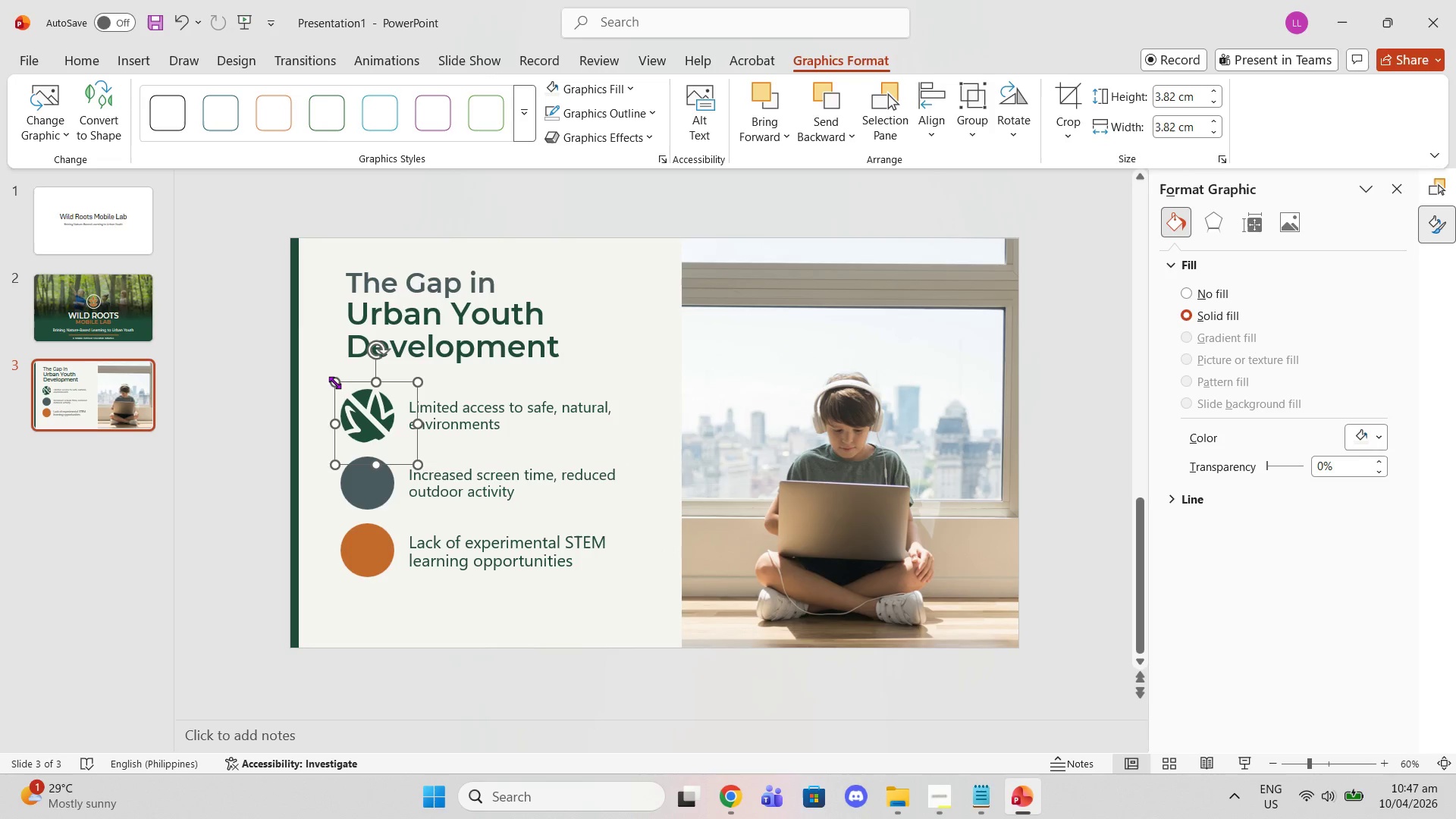 
left_click_drag(start_coordinate=[334, 382], to_coordinate=[392, 425])
 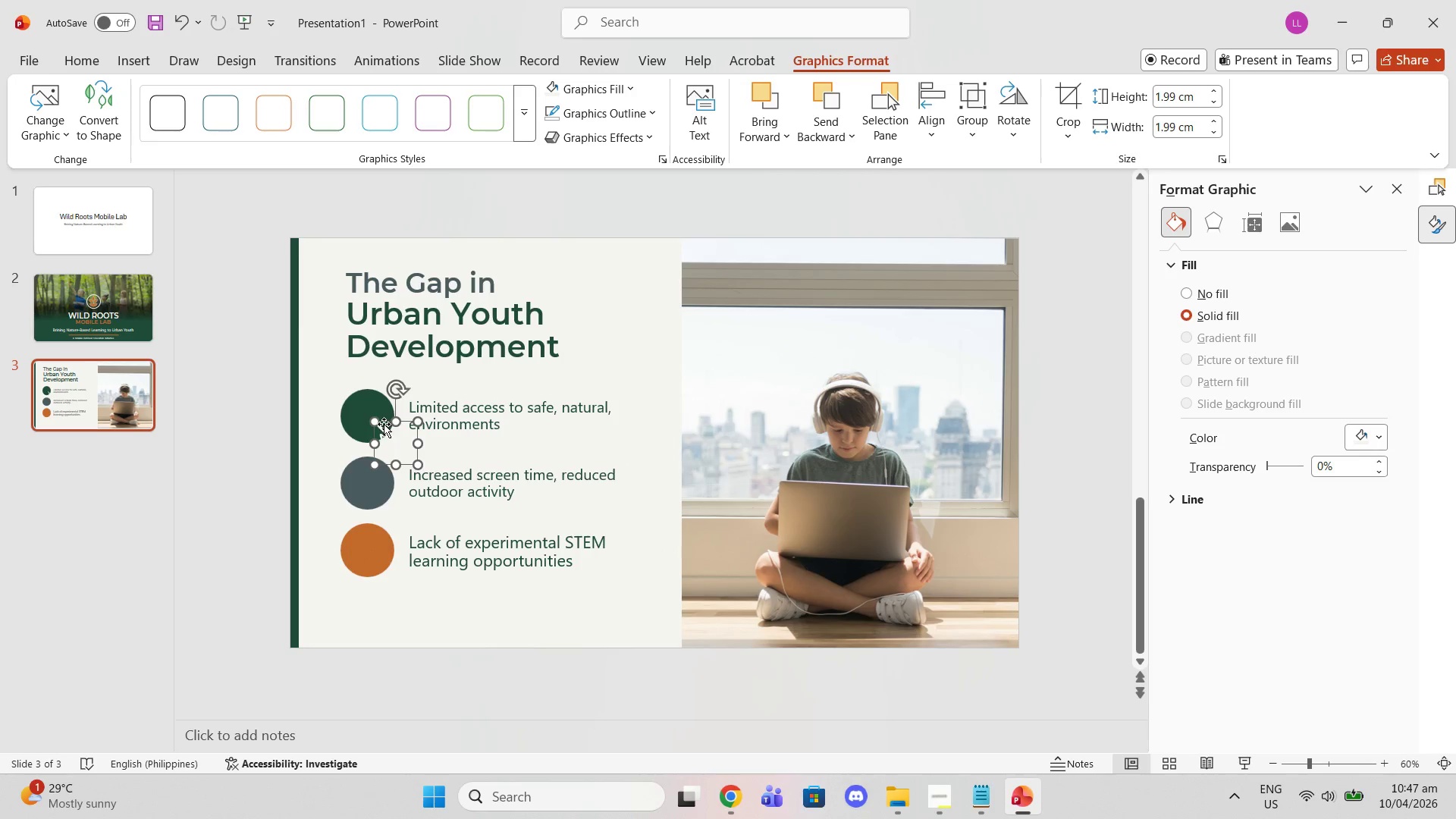 
left_click_drag(start_coordinate=[384, 424], to_coordinate=[381, 420])
 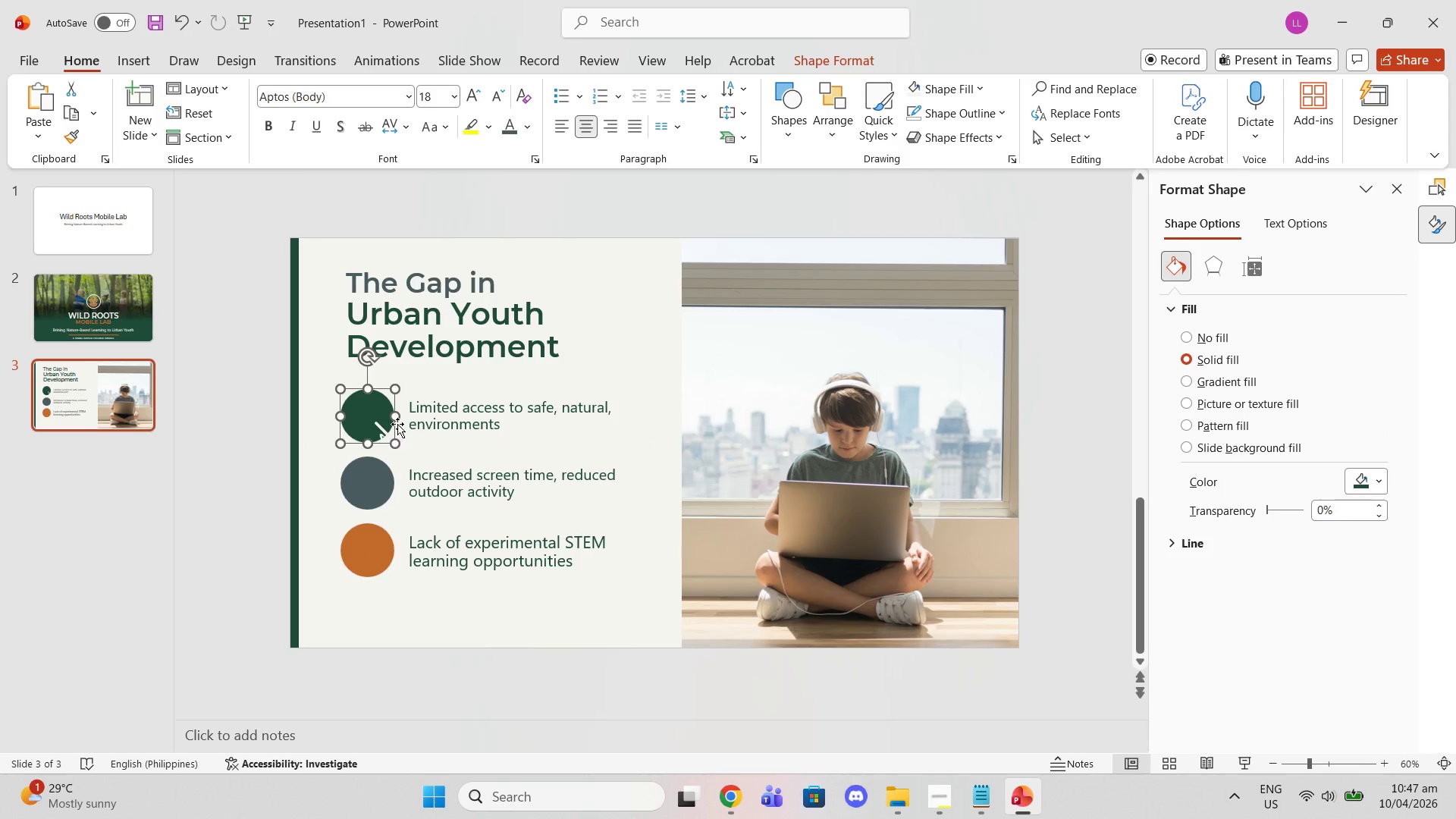 
key(Control+Z)
 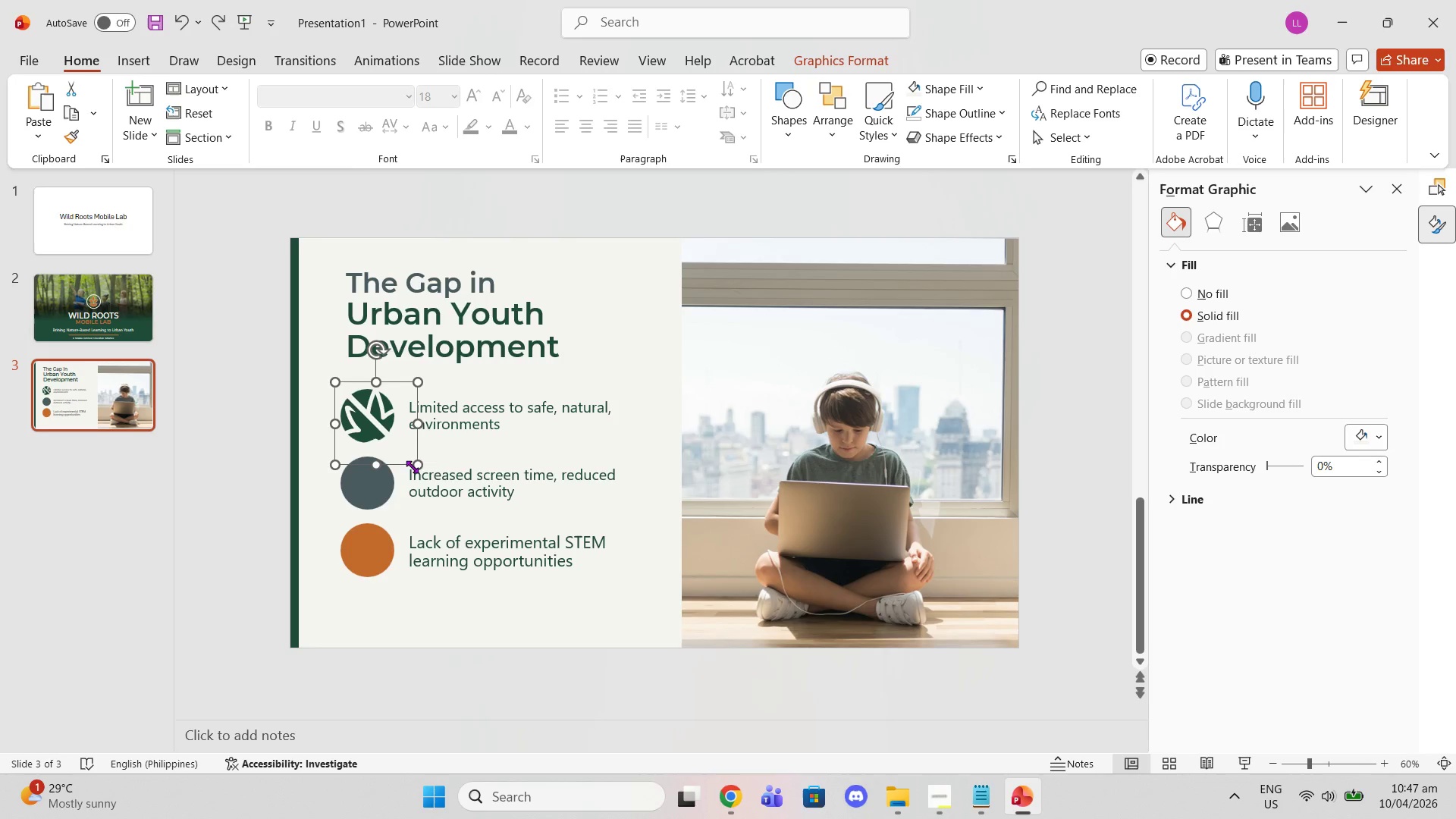 
left_click_drag(start_coordinate=[417, 467], to_coordinate=[359, 416])
 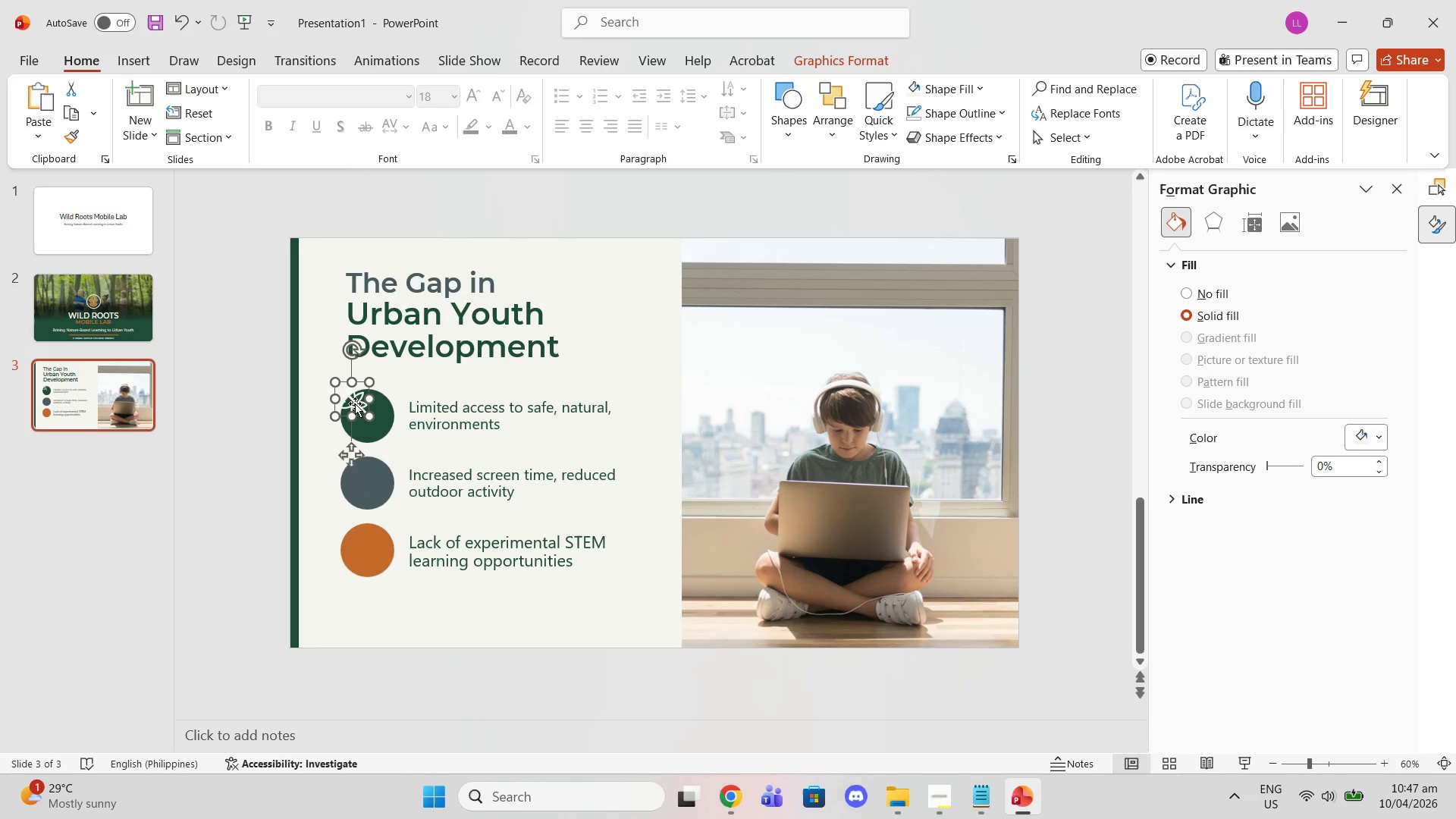 
left_click_drag(start_coordinate=[355, 403], to_coordinate=[371, 419])
 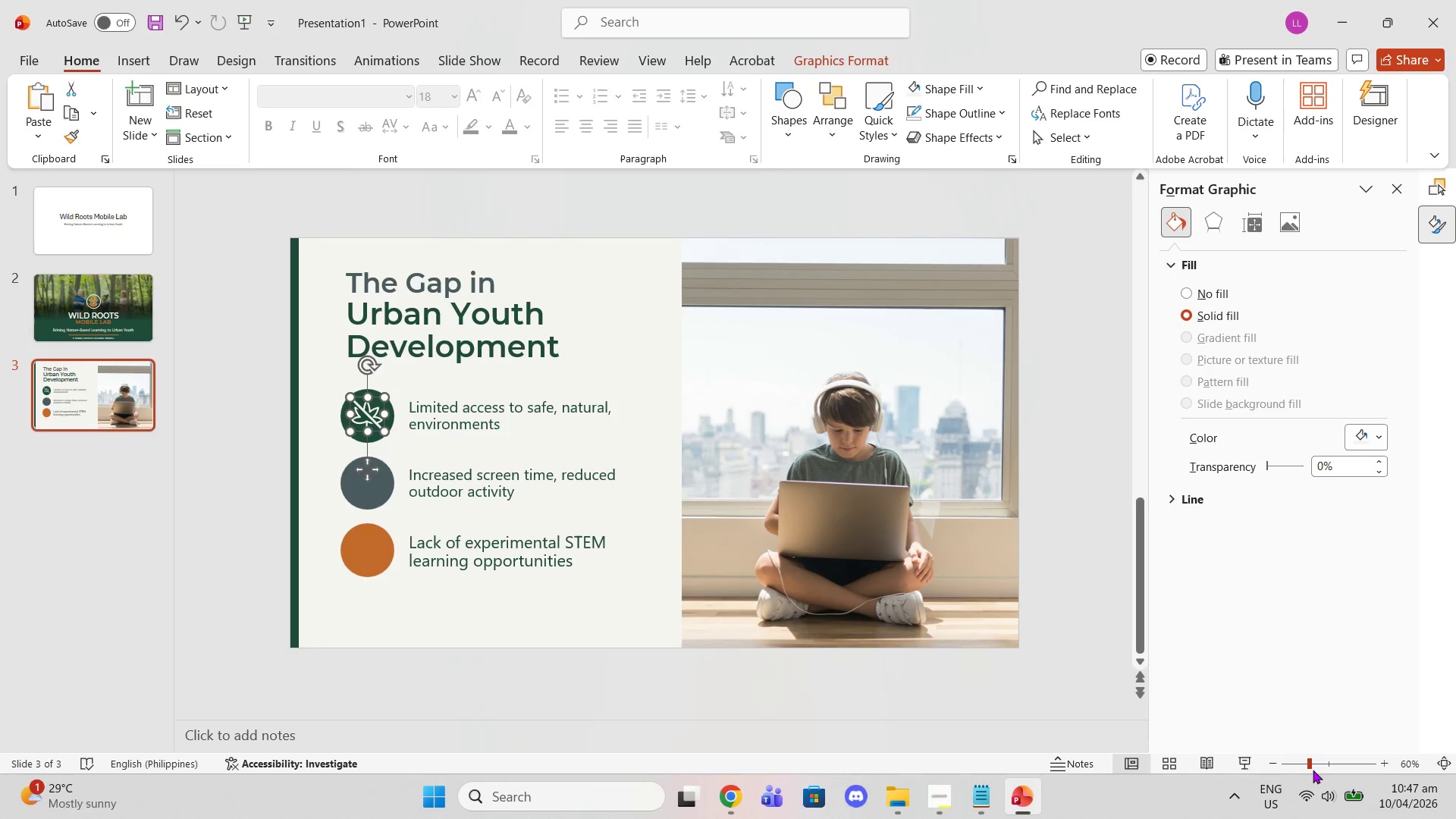 
left_click_drag(start_coordinate=[1304, 763], to_coordinate=[1338, 761])
 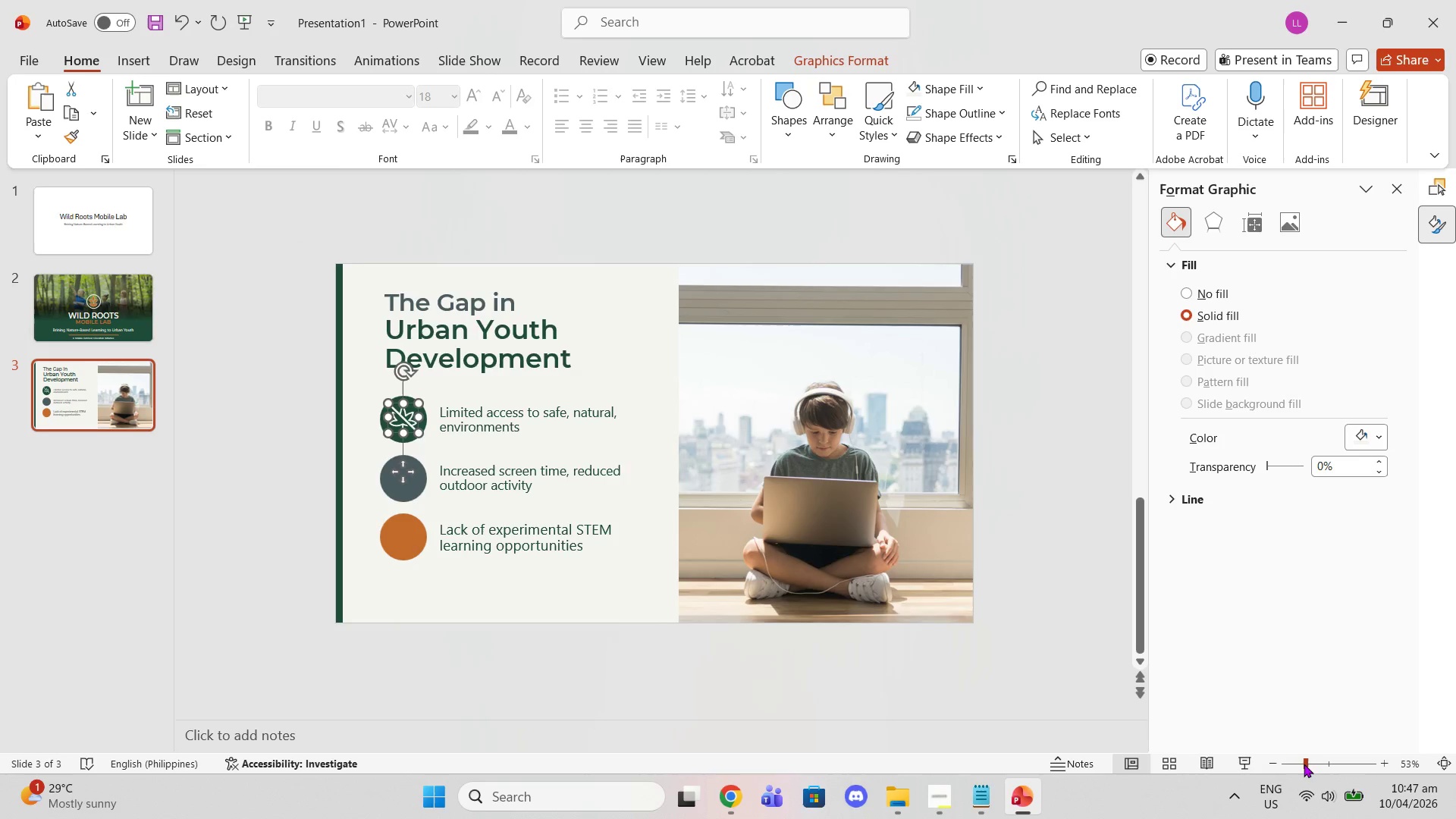 
left_click_drag(start_coordinate=[1304, 764], to_coordinate=[1328, 767])
 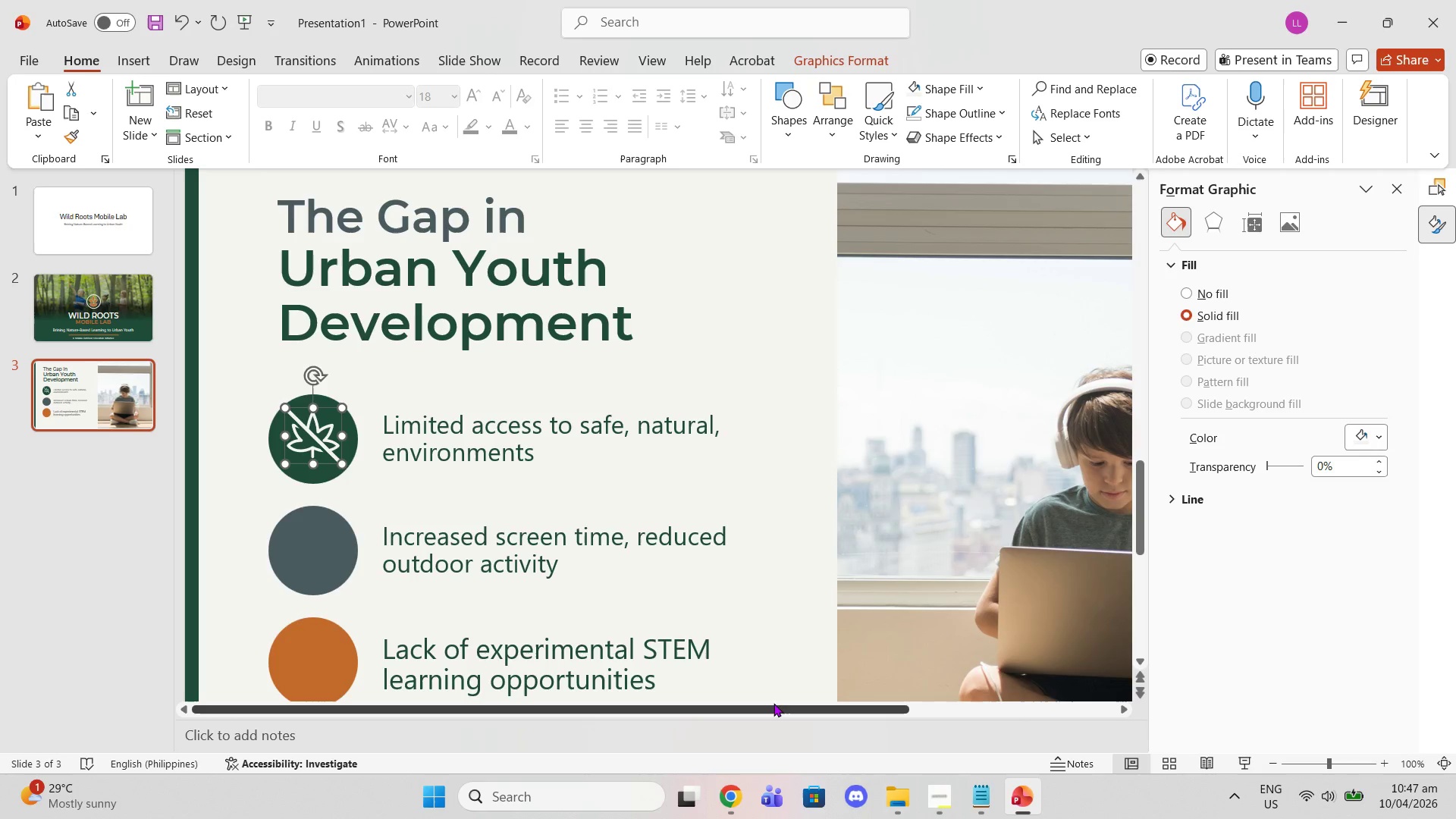 
left_click_drag(start_coordinate=[773, 704], to_coordinate=[638, 707])
 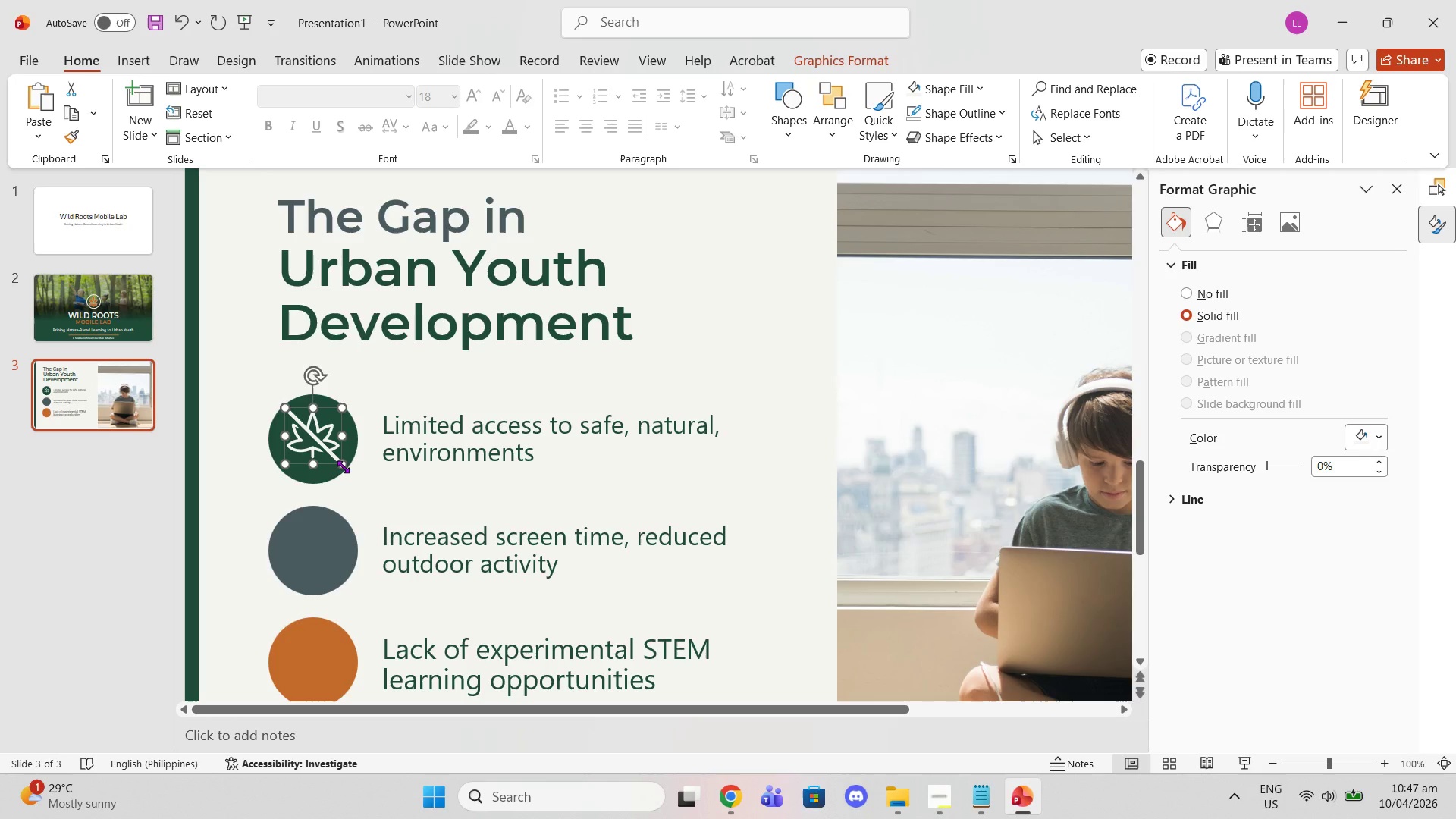 
left_click_drag(start_coordinate=[343, 466], to_coordinate=[348, 475])
 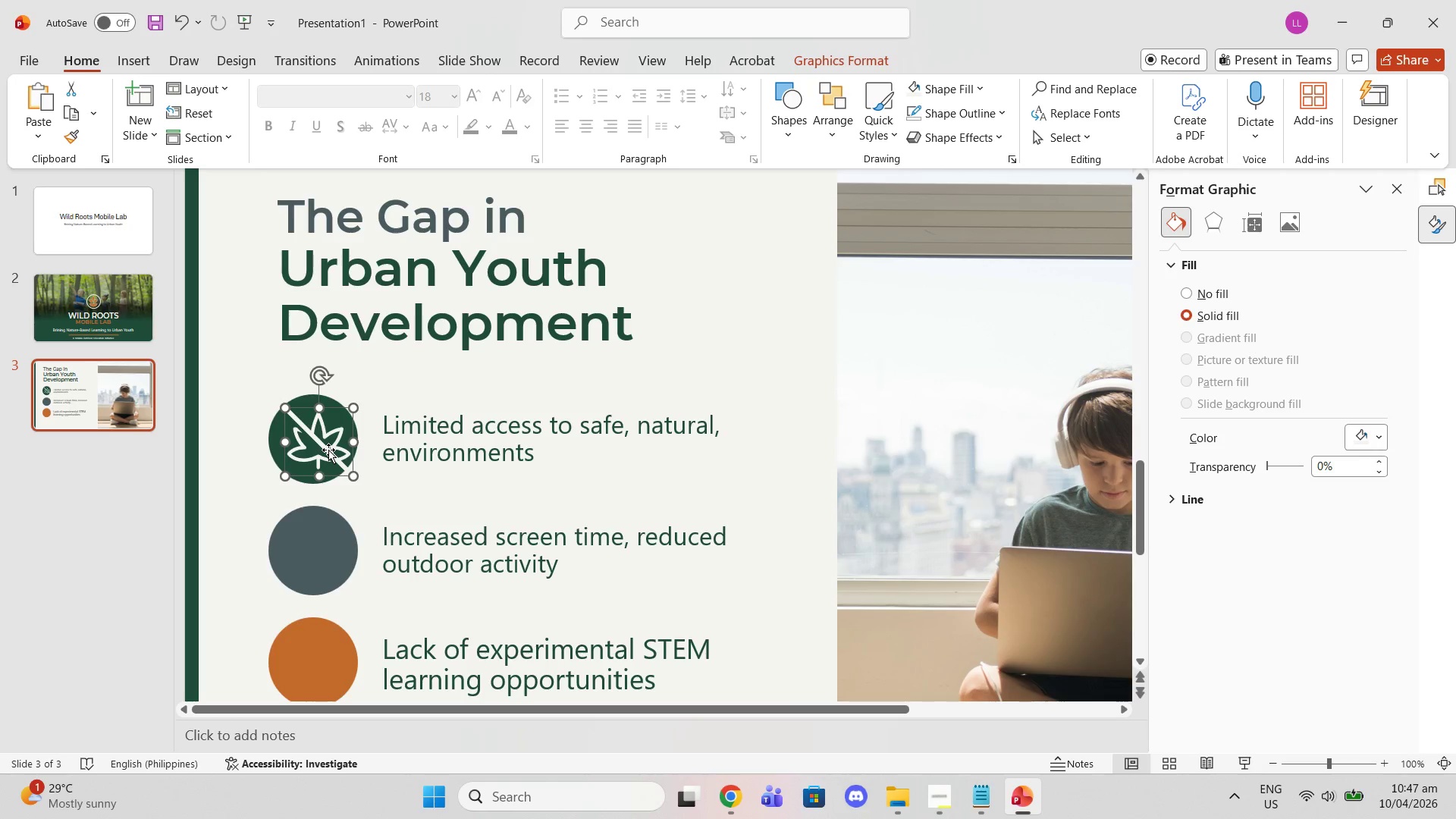 
left_click_drag(start_coordinate=[328, 450], to_coordinate=[321, 444])
 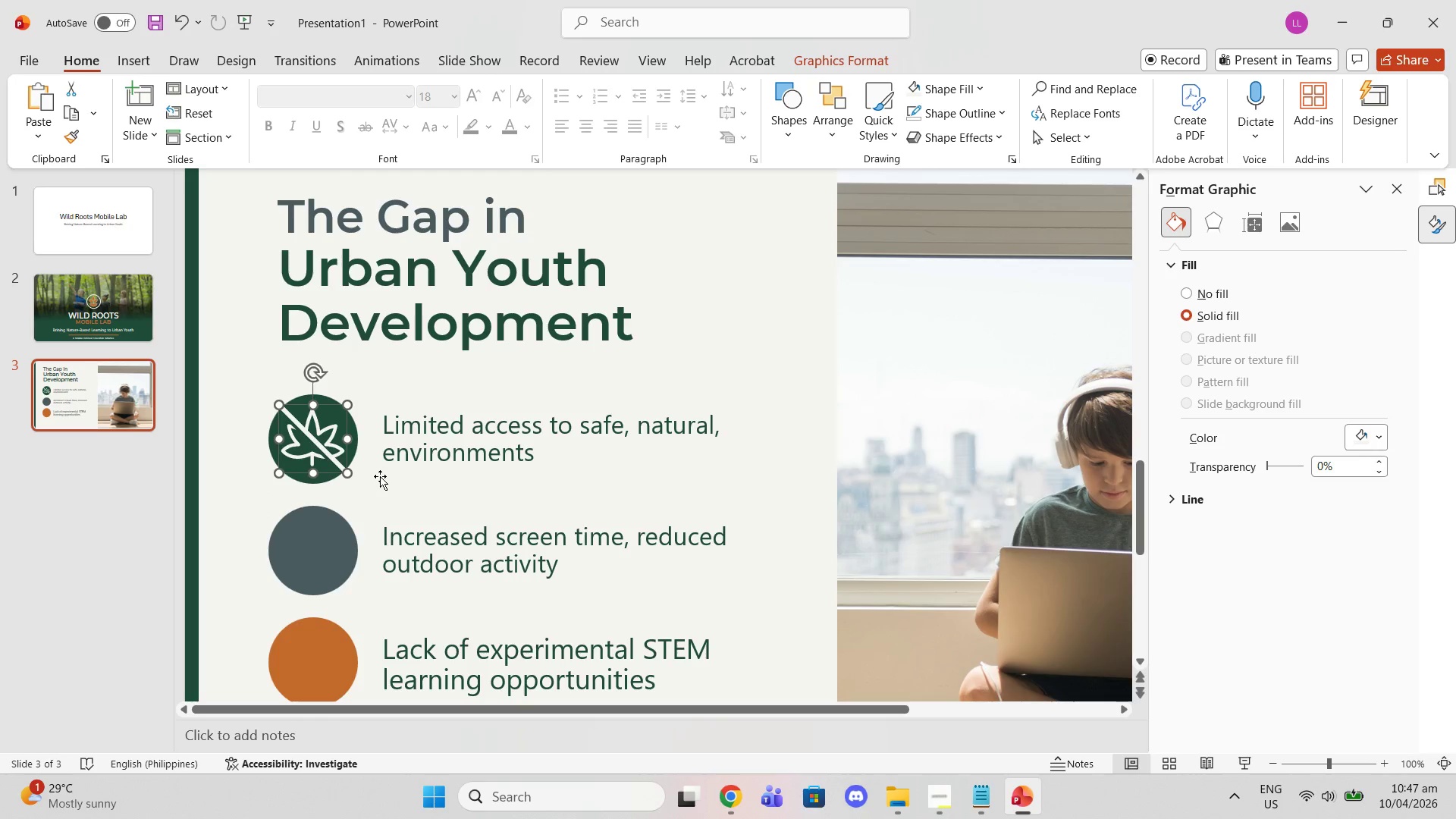 
left_click([380, 476])
 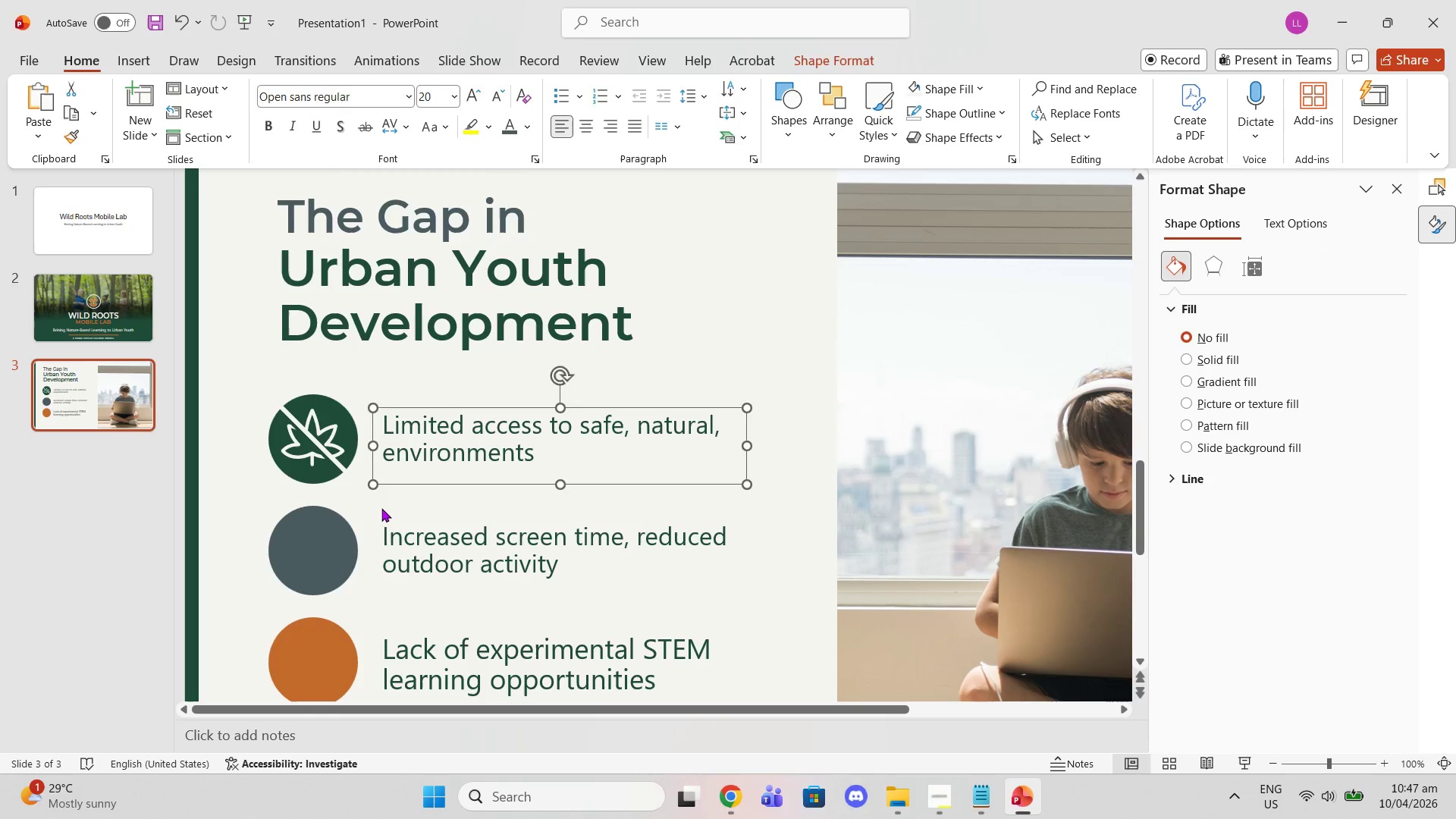 
left_click([381, 508])
 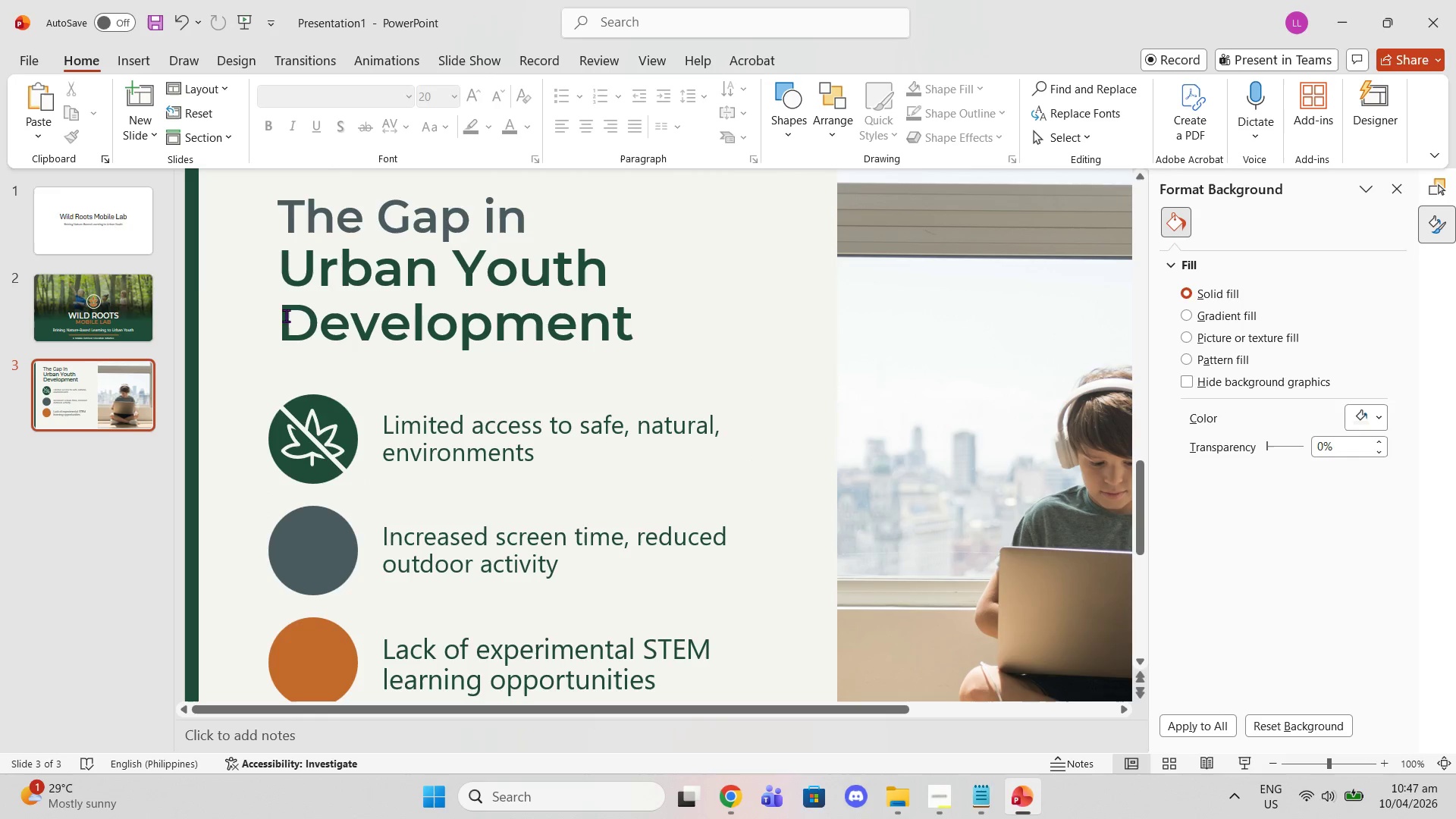 
left_click([116, 61])
 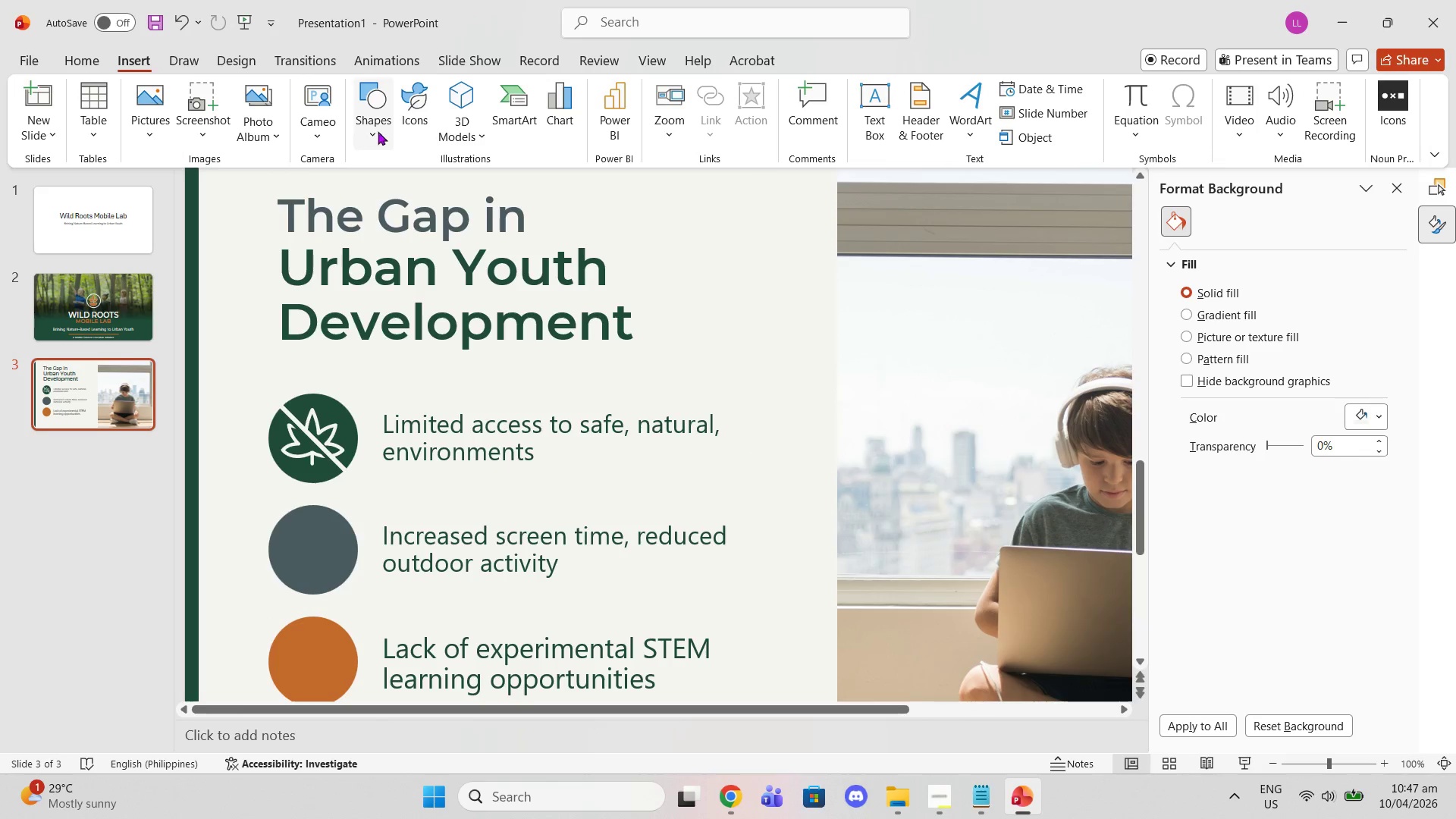 
left_click([407, 131])
 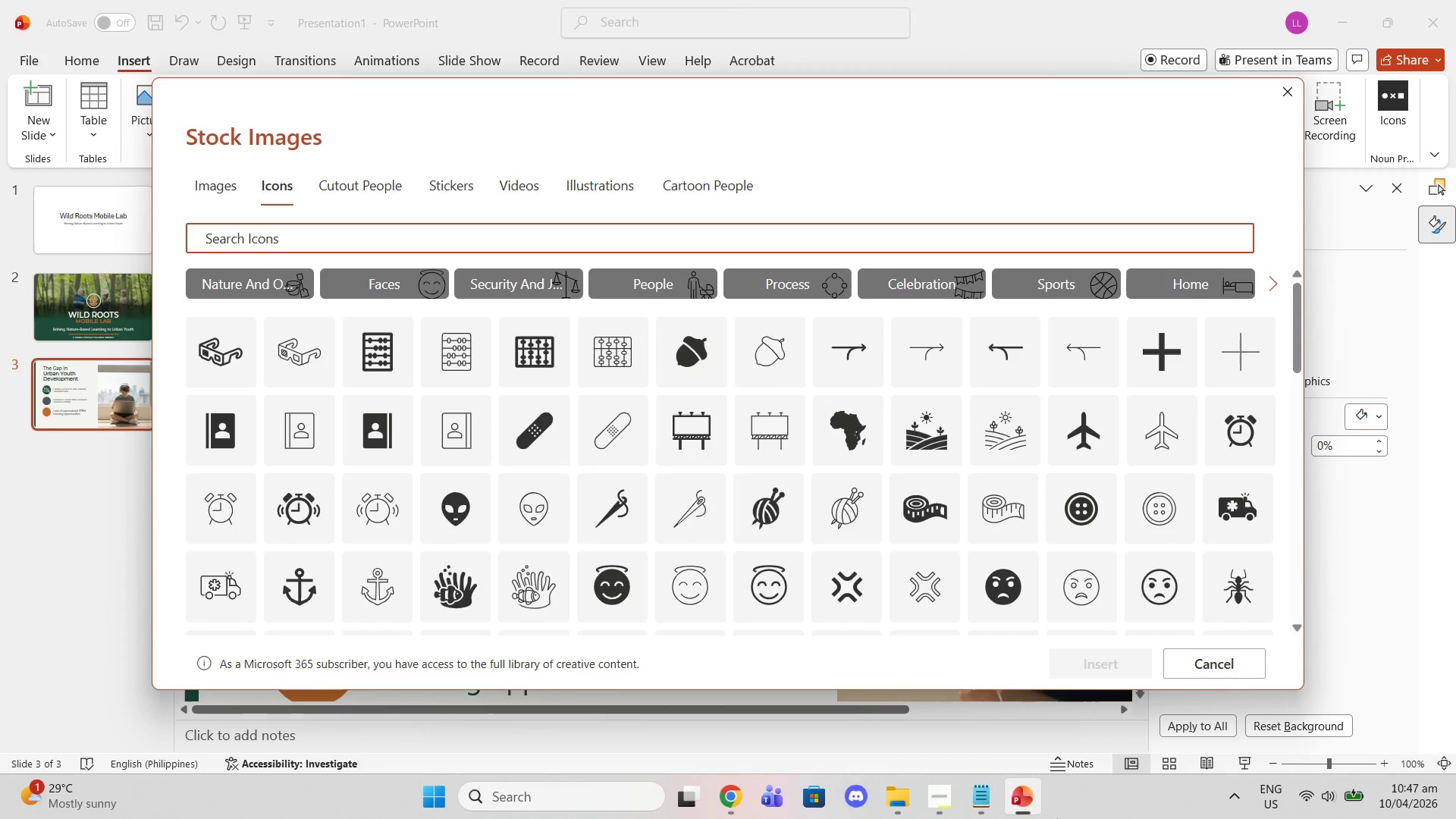 
left_click([947, 782])